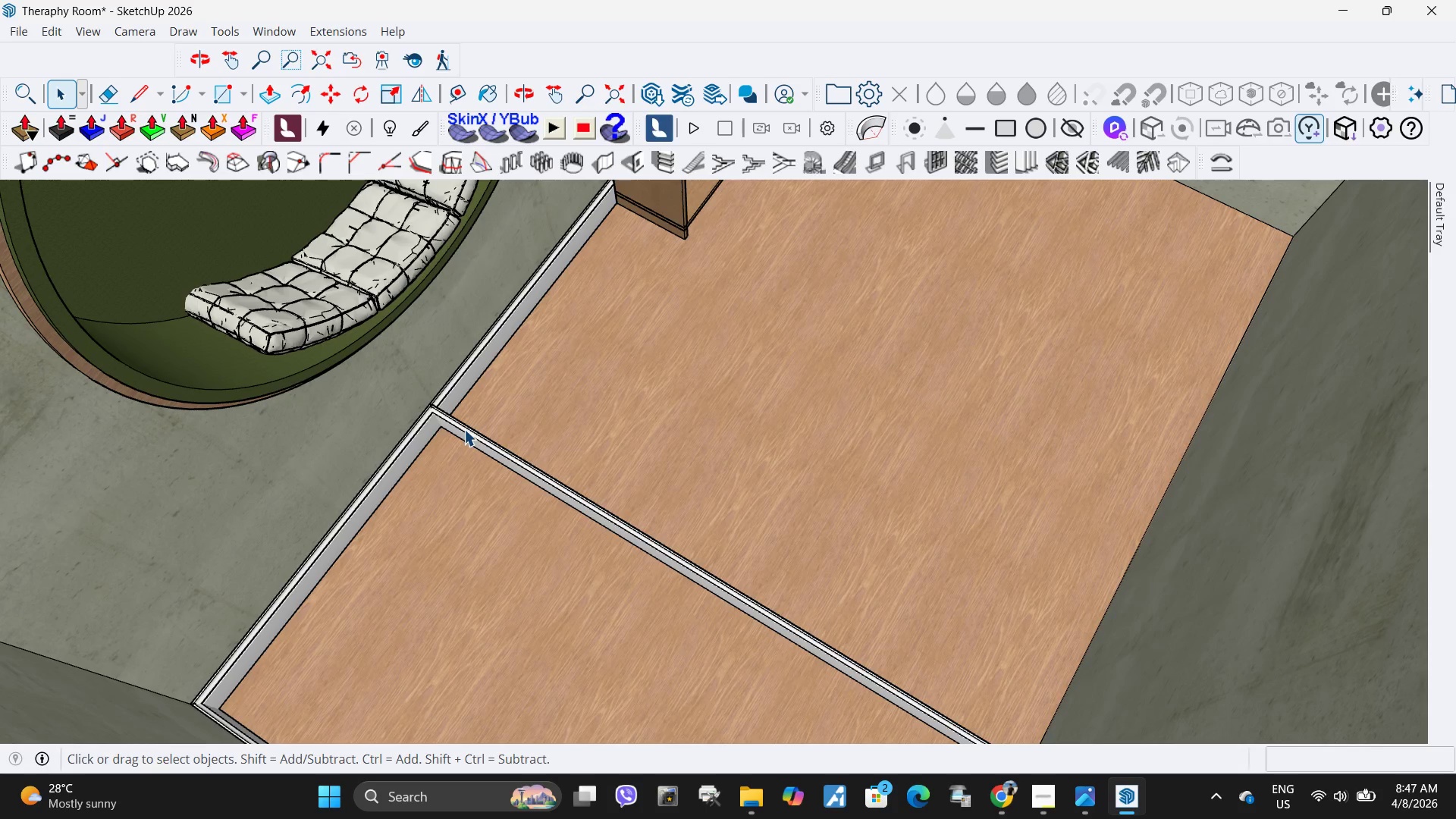 
left_click([463, 431])
 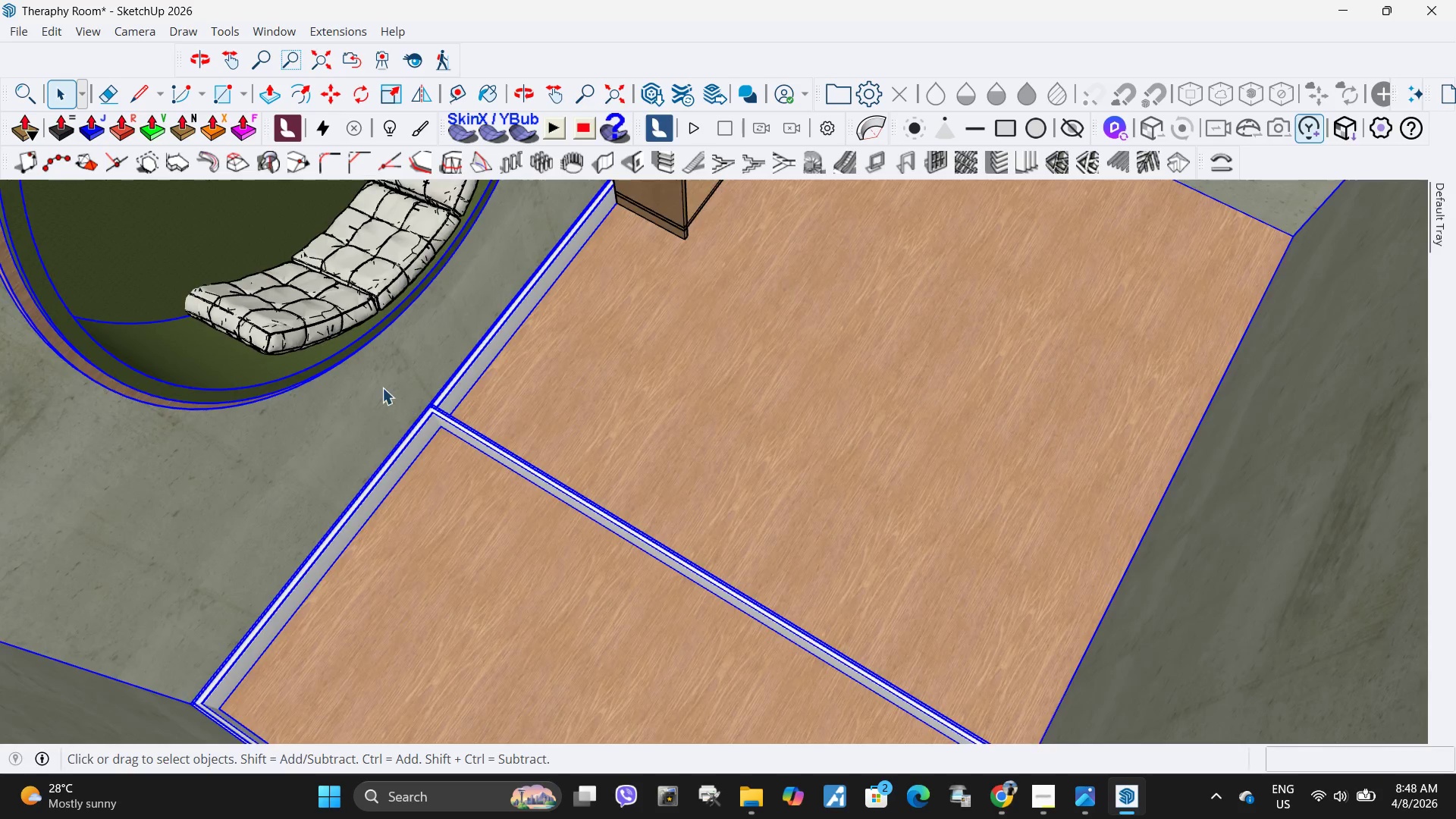 
scroll: coordinate [535, 482], scroll_direction: down, amount: 4.0
 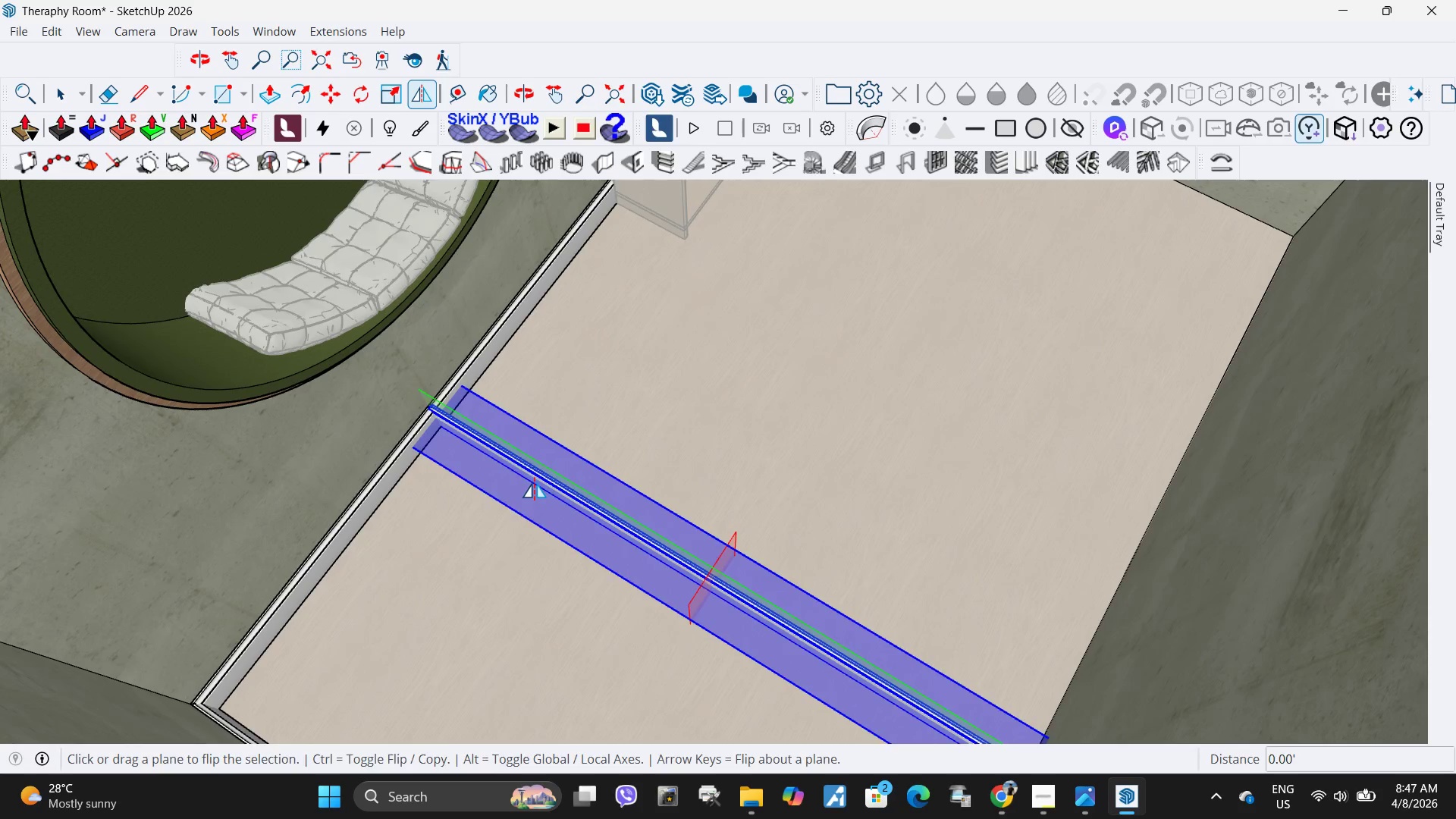 
double_click([535, 472])
 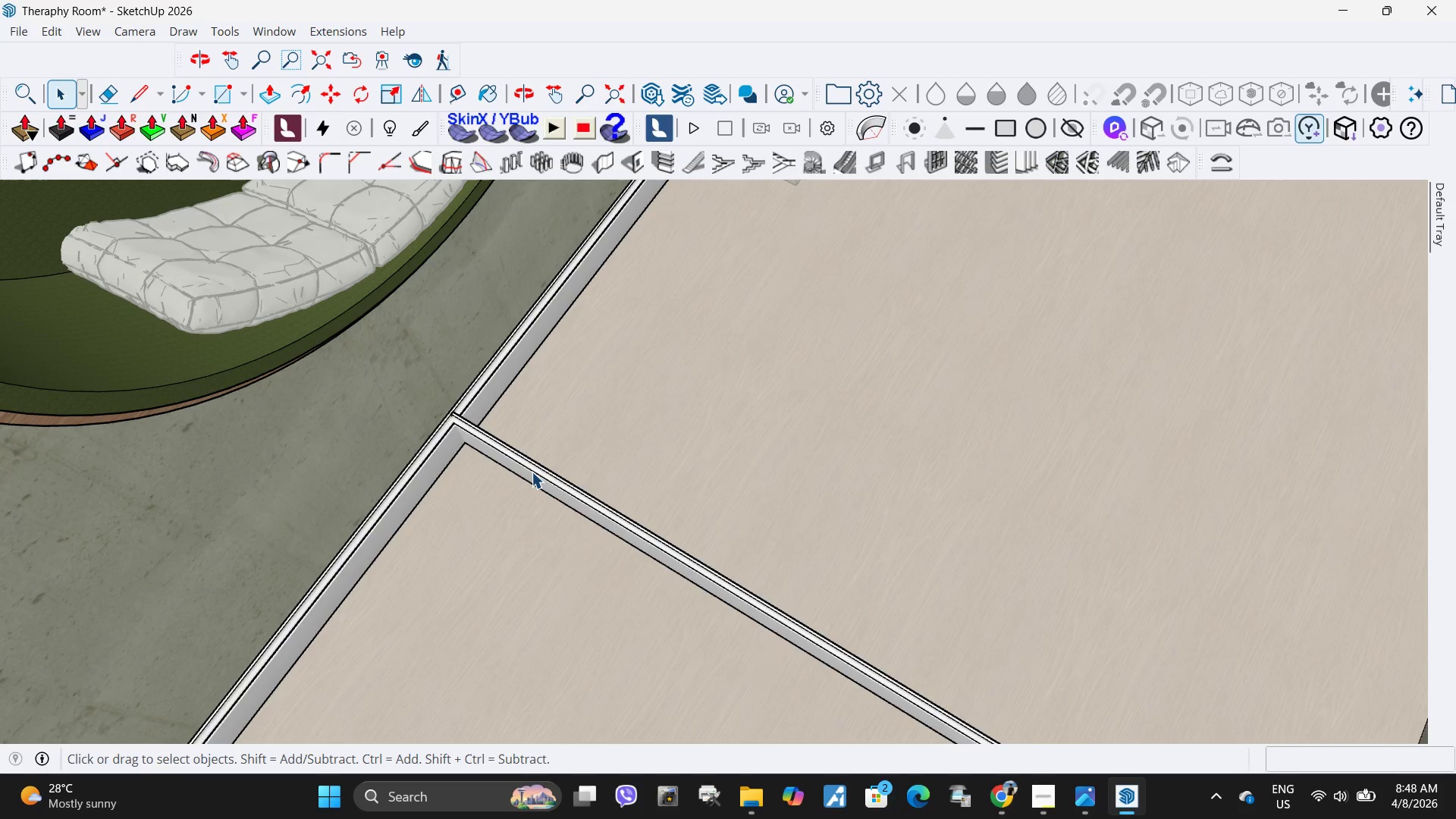 
triple_click([532, 472])
 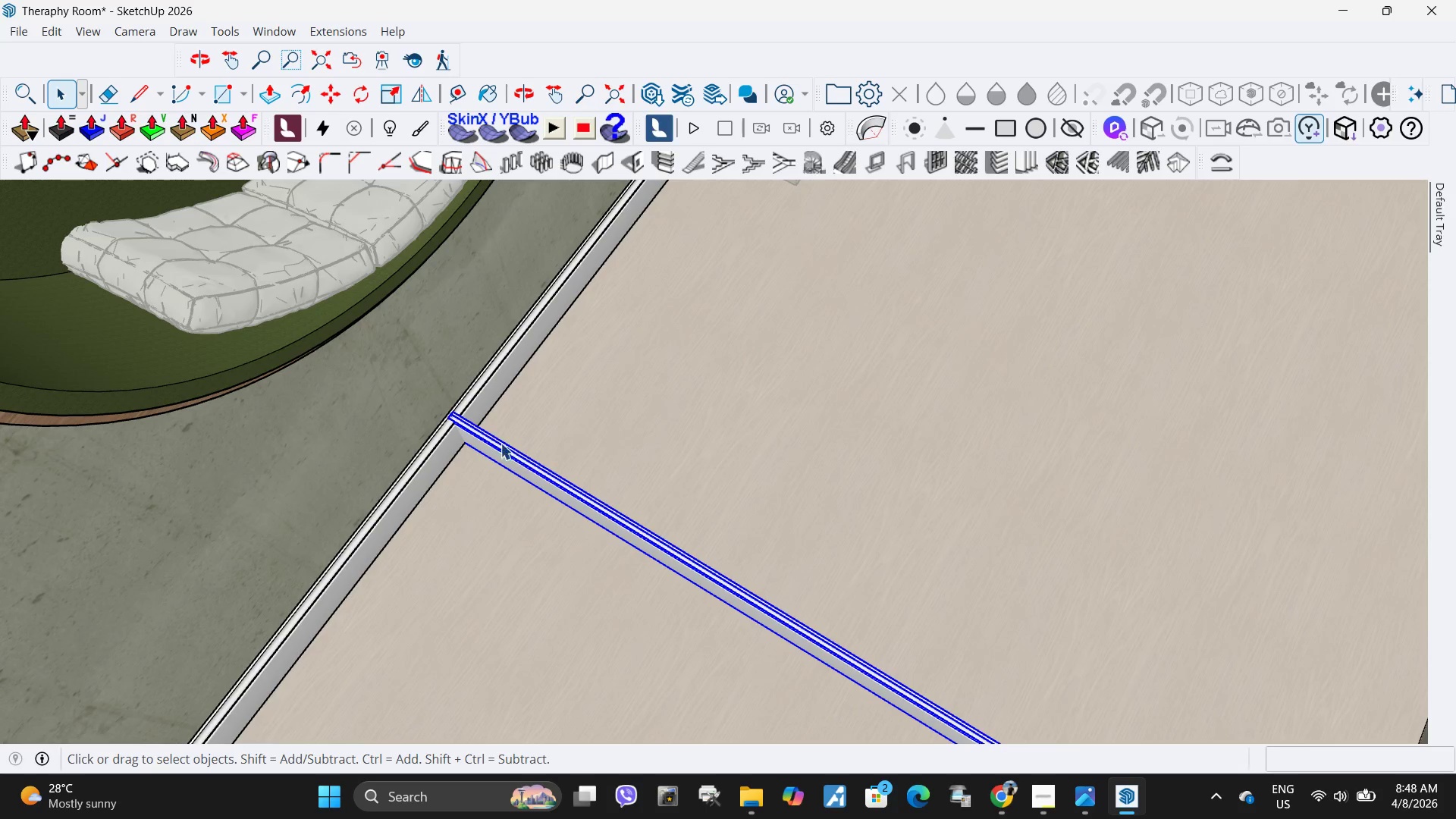 
scroll: coordinate [472, 428], scroll_direction: up, amount: 14.0
 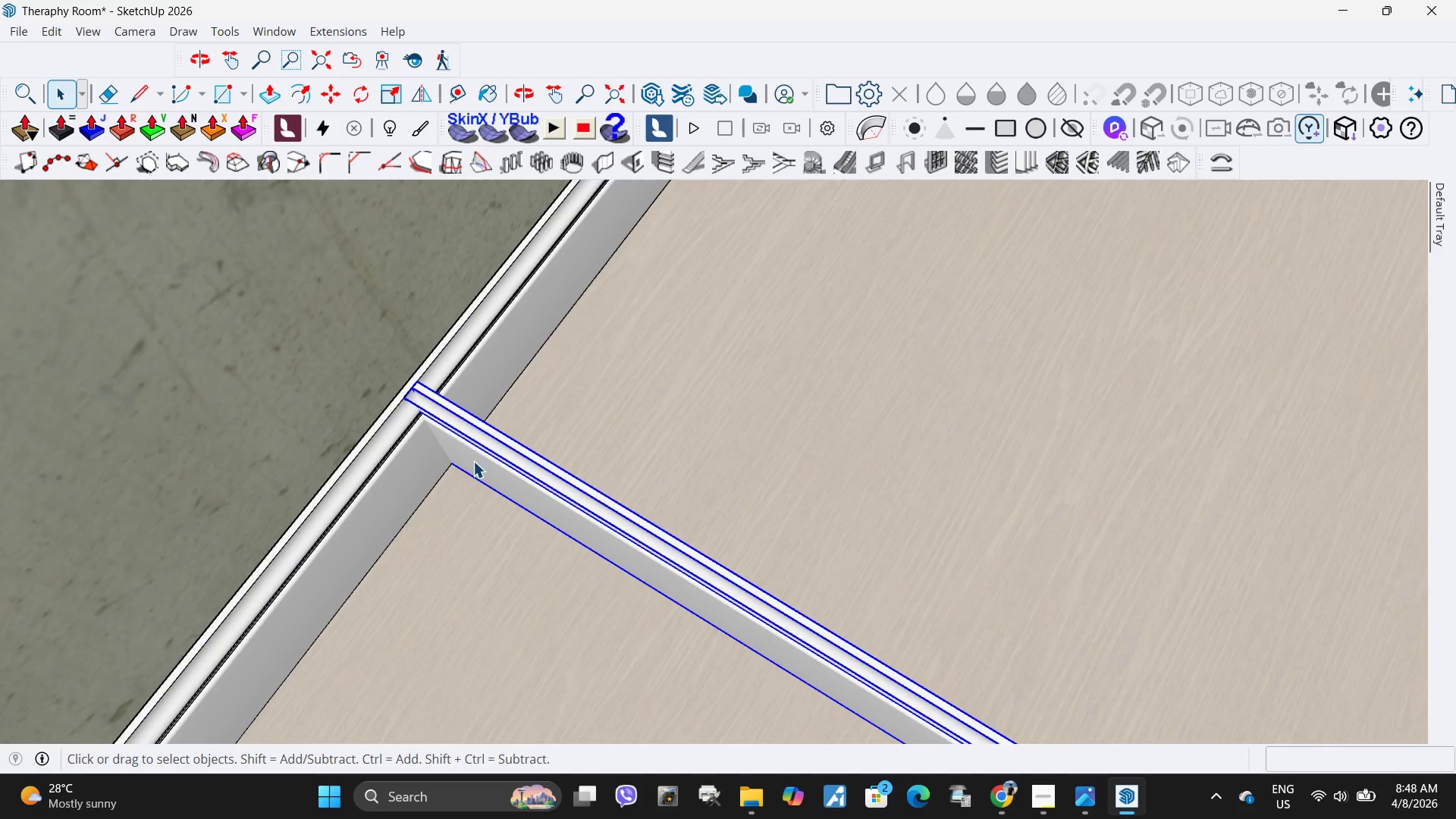 
scroll: coordinate [433, 456], scroll_direction: down, amount: 21.0
 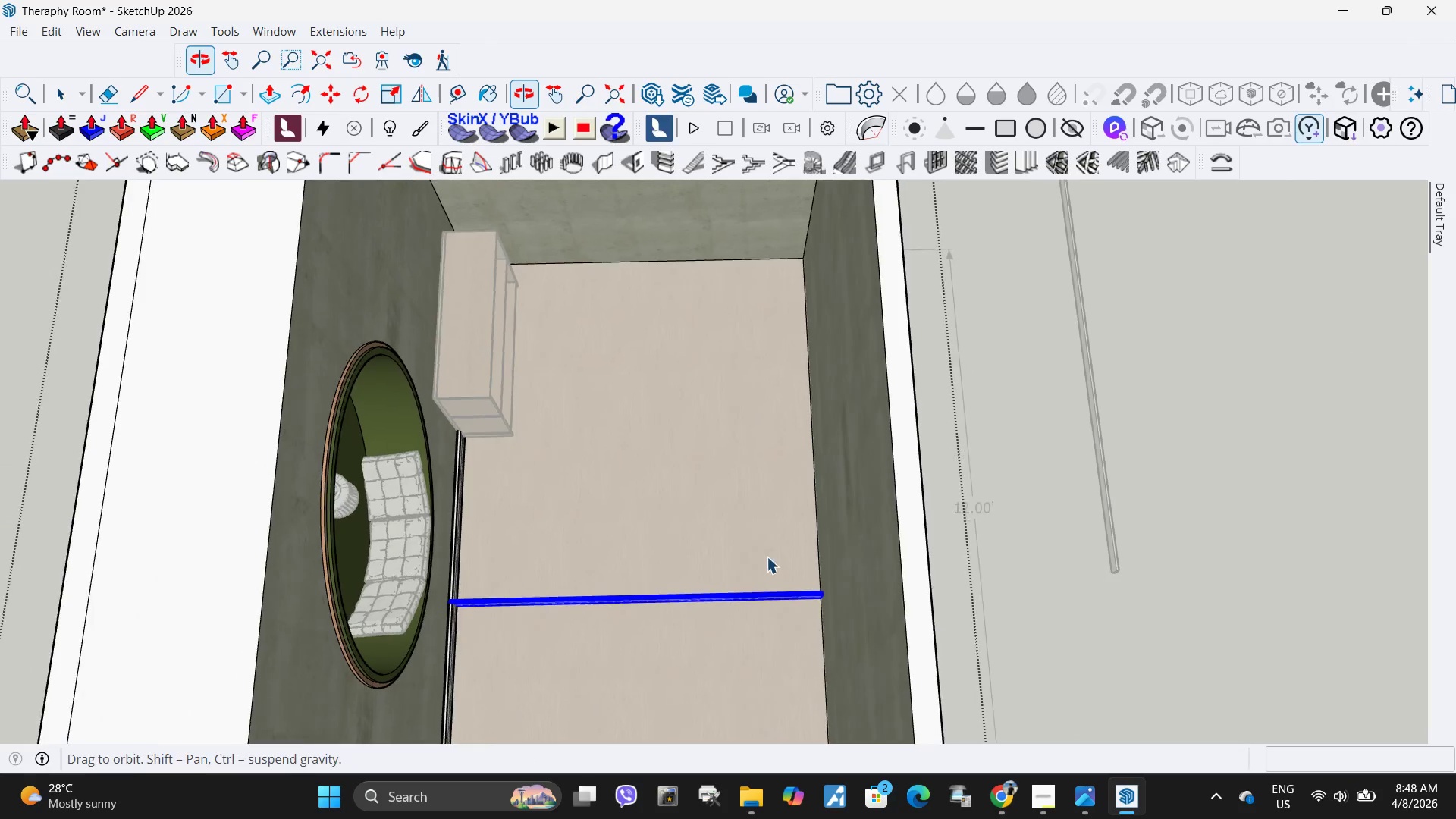 
key(M)
 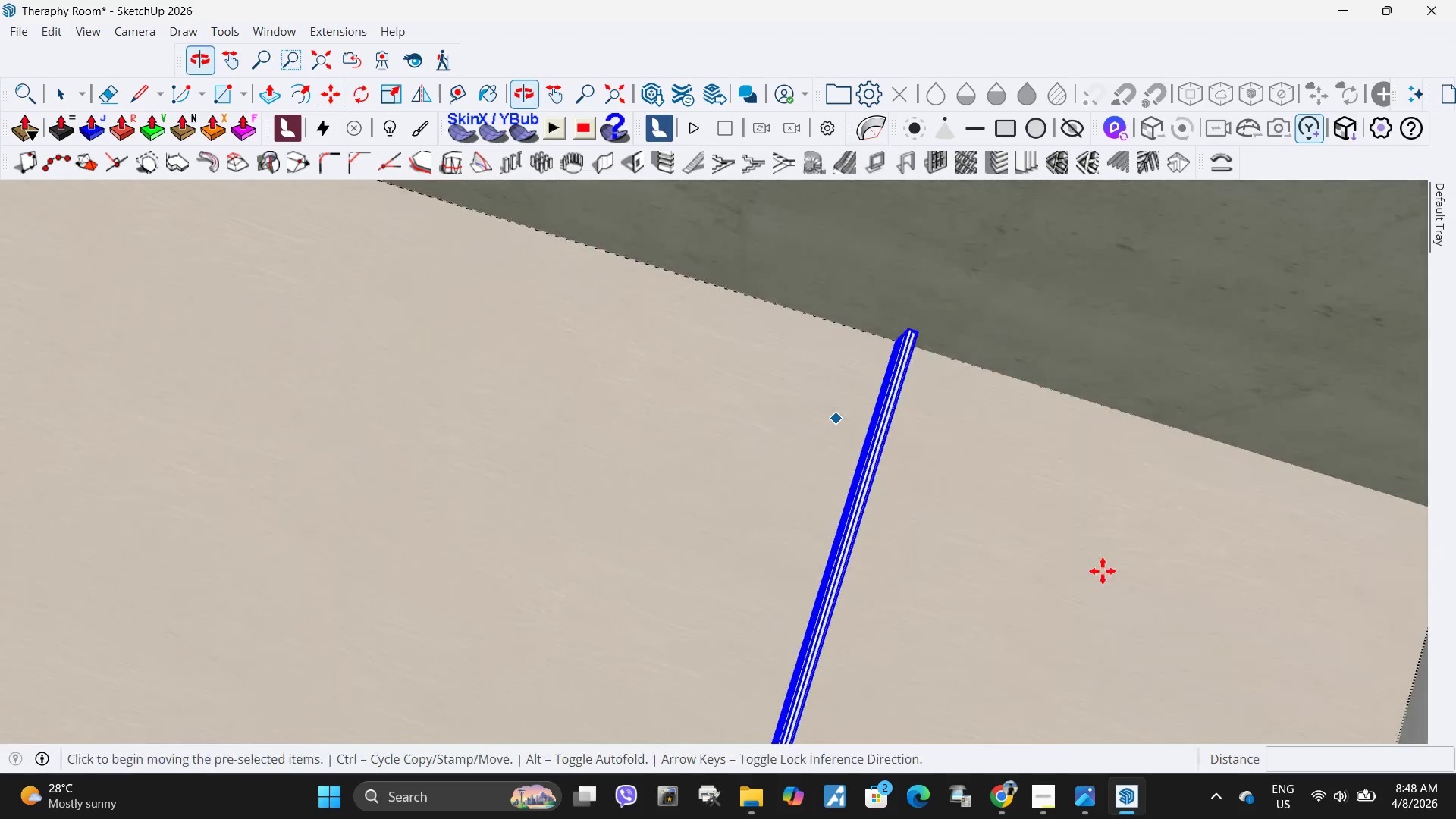 
scroll: coordinate [857, 309], scroll_direction: up, amount: 24.0
 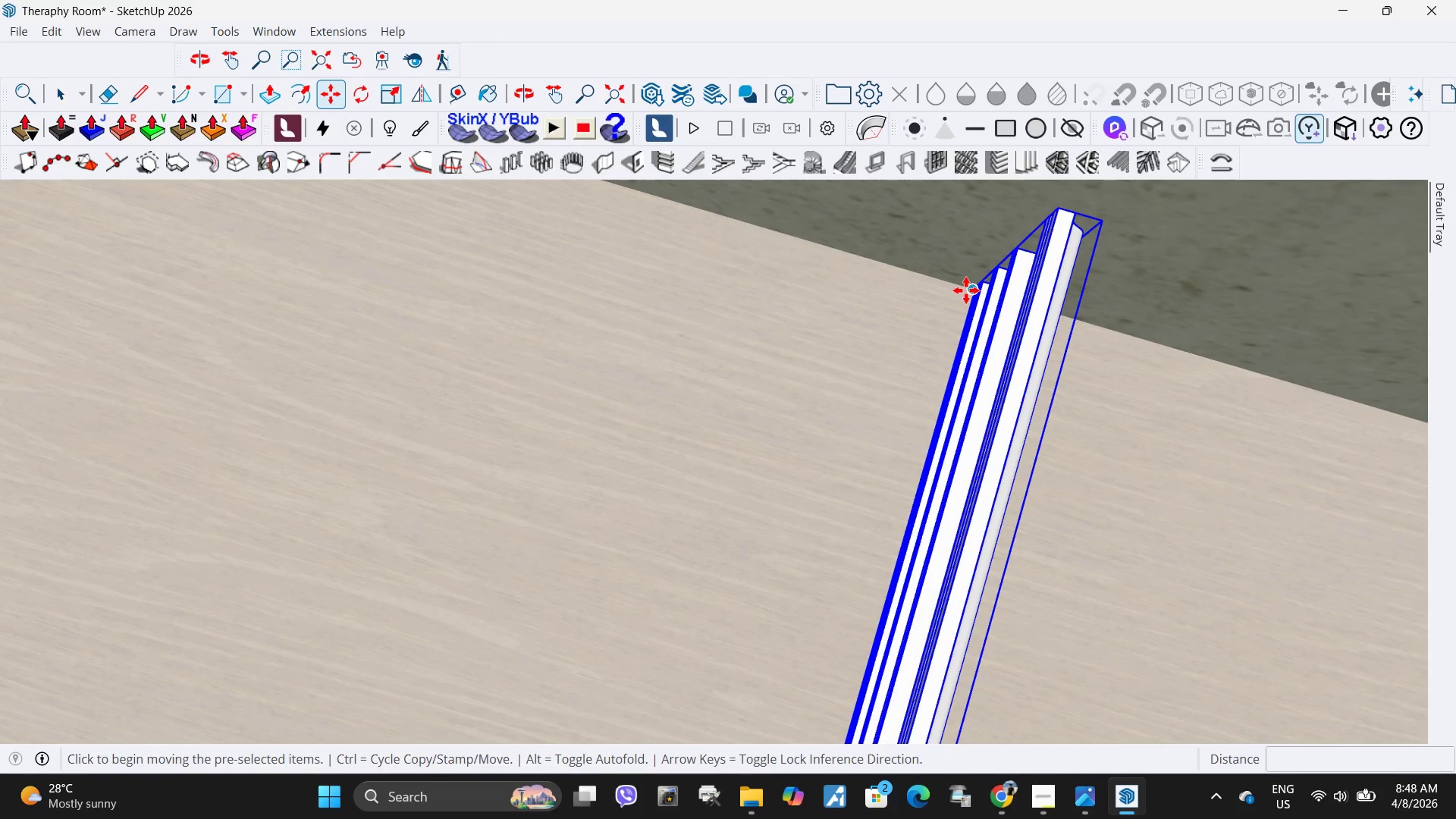 
left_click([966, 290])
 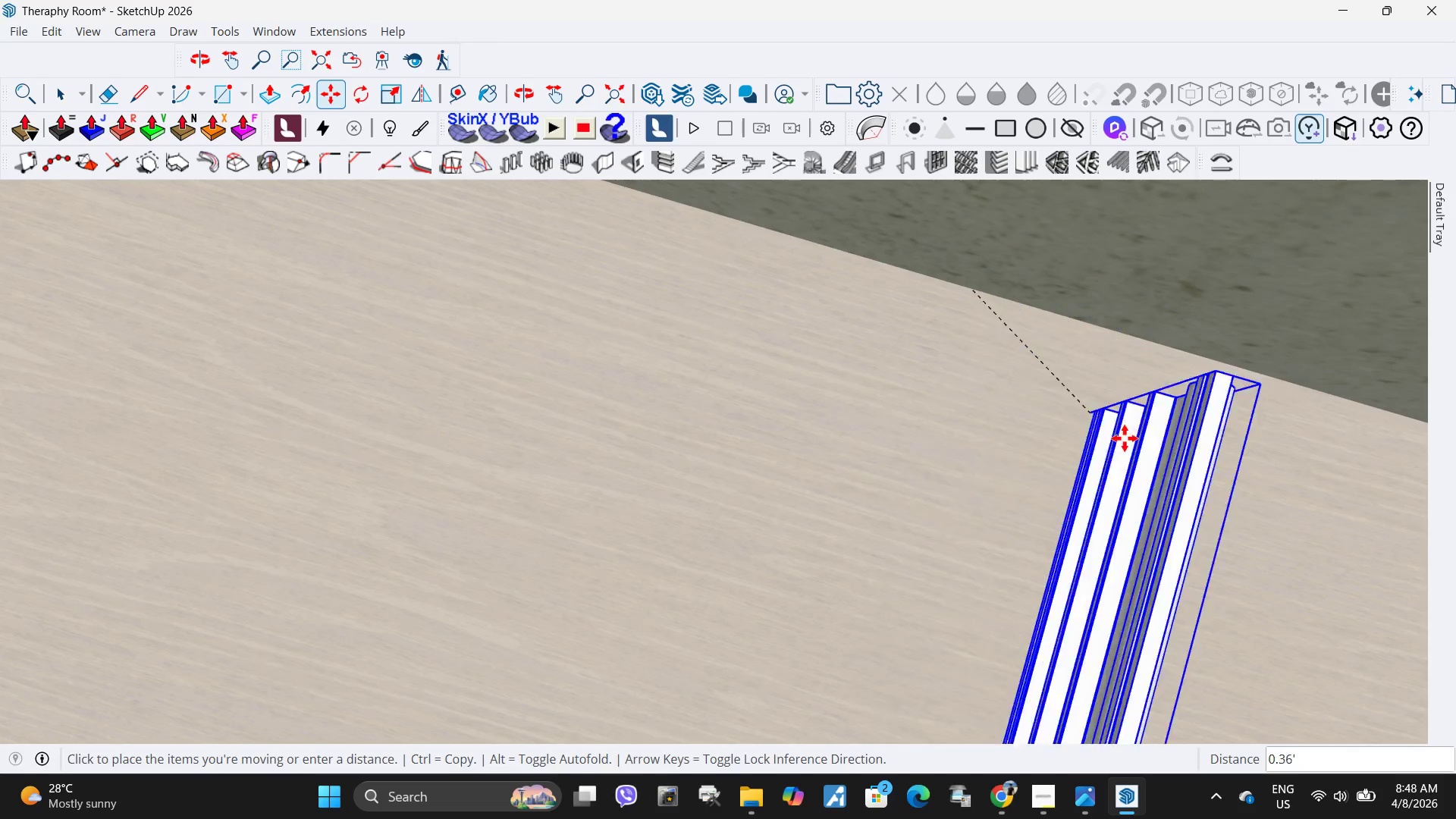 
left_click([482, 292])
 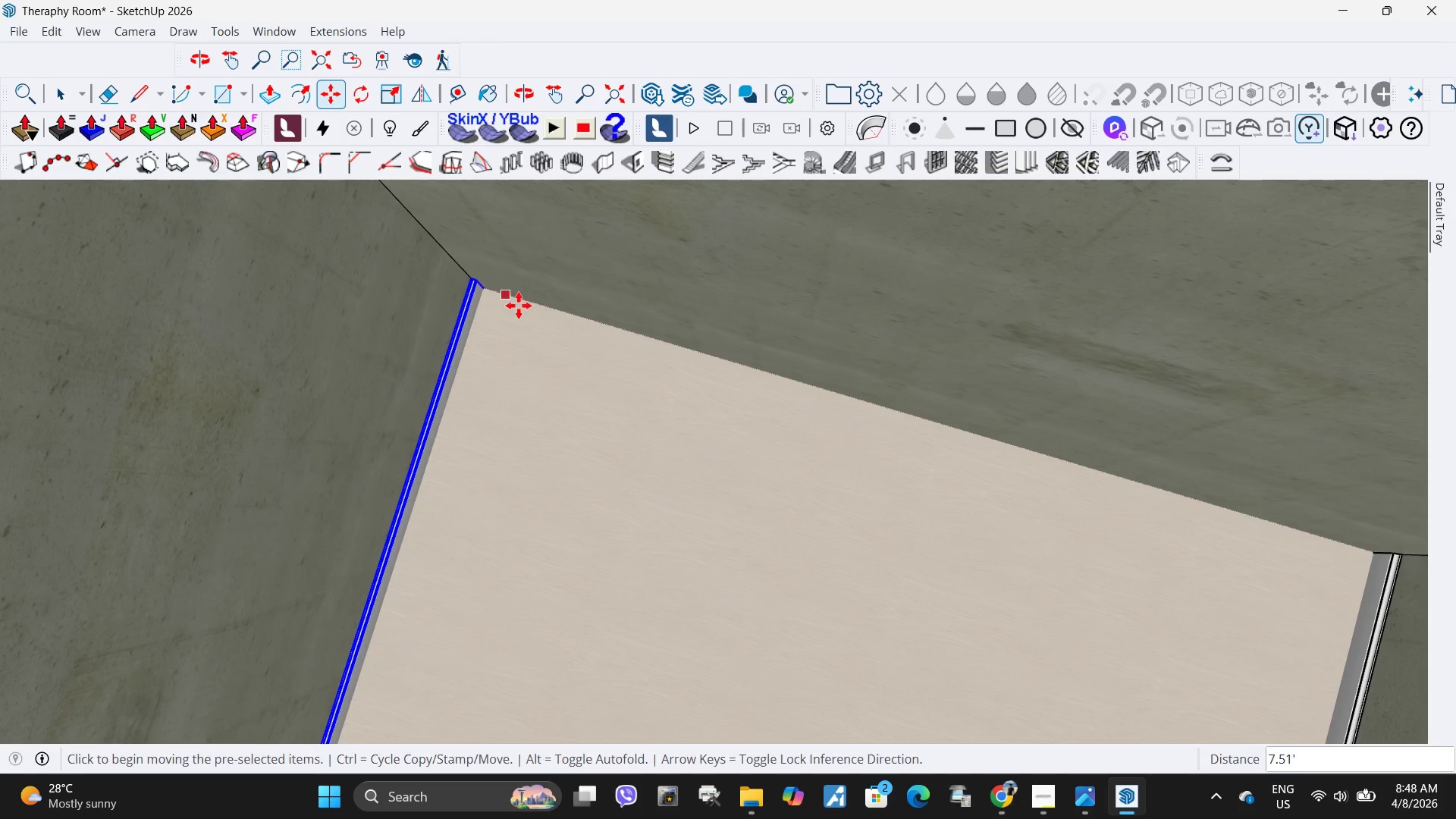 
scroll: coordinate [1091, 504], scroll_direction: down, amount: 22.0
 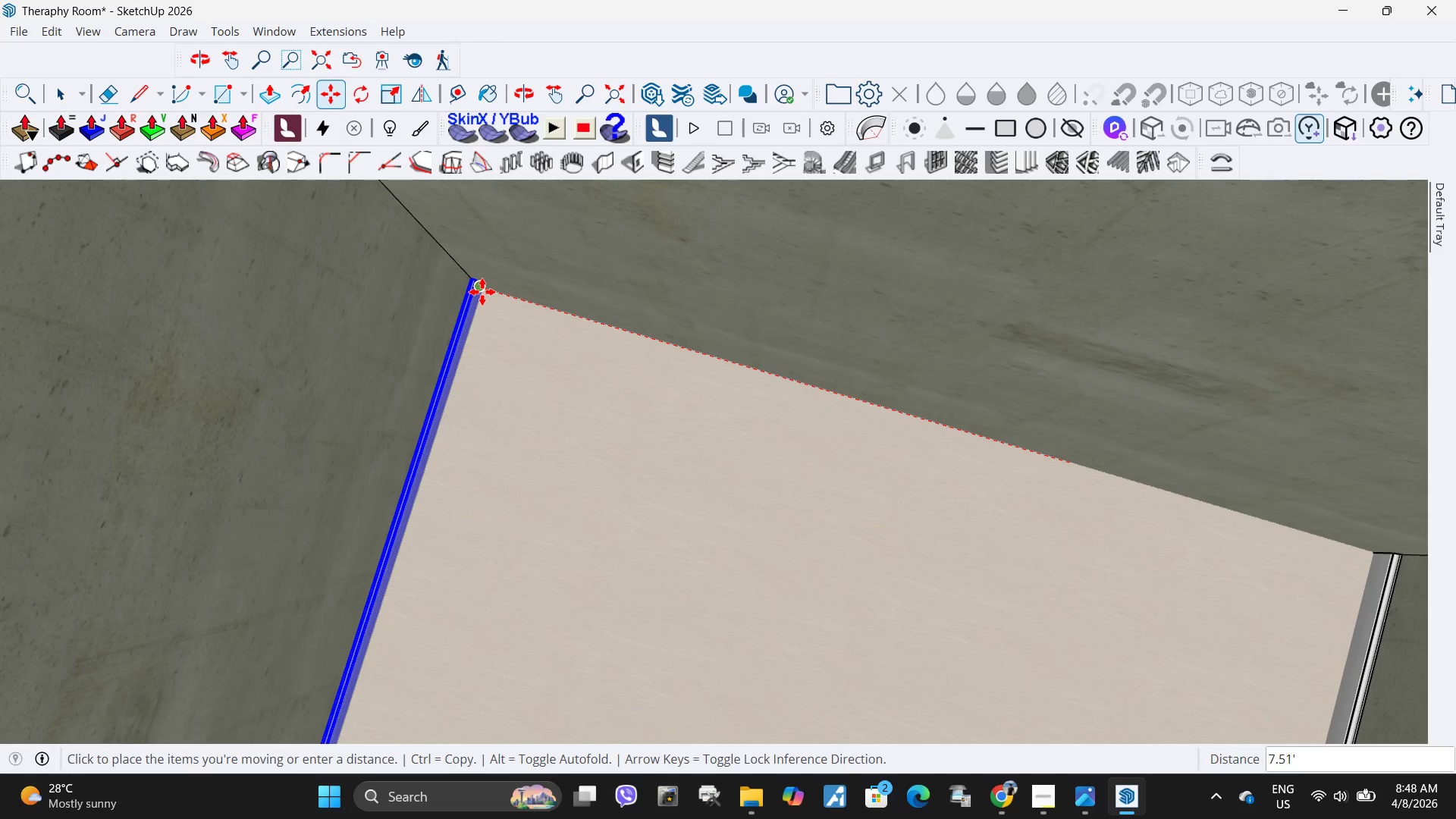 
key(Space)
 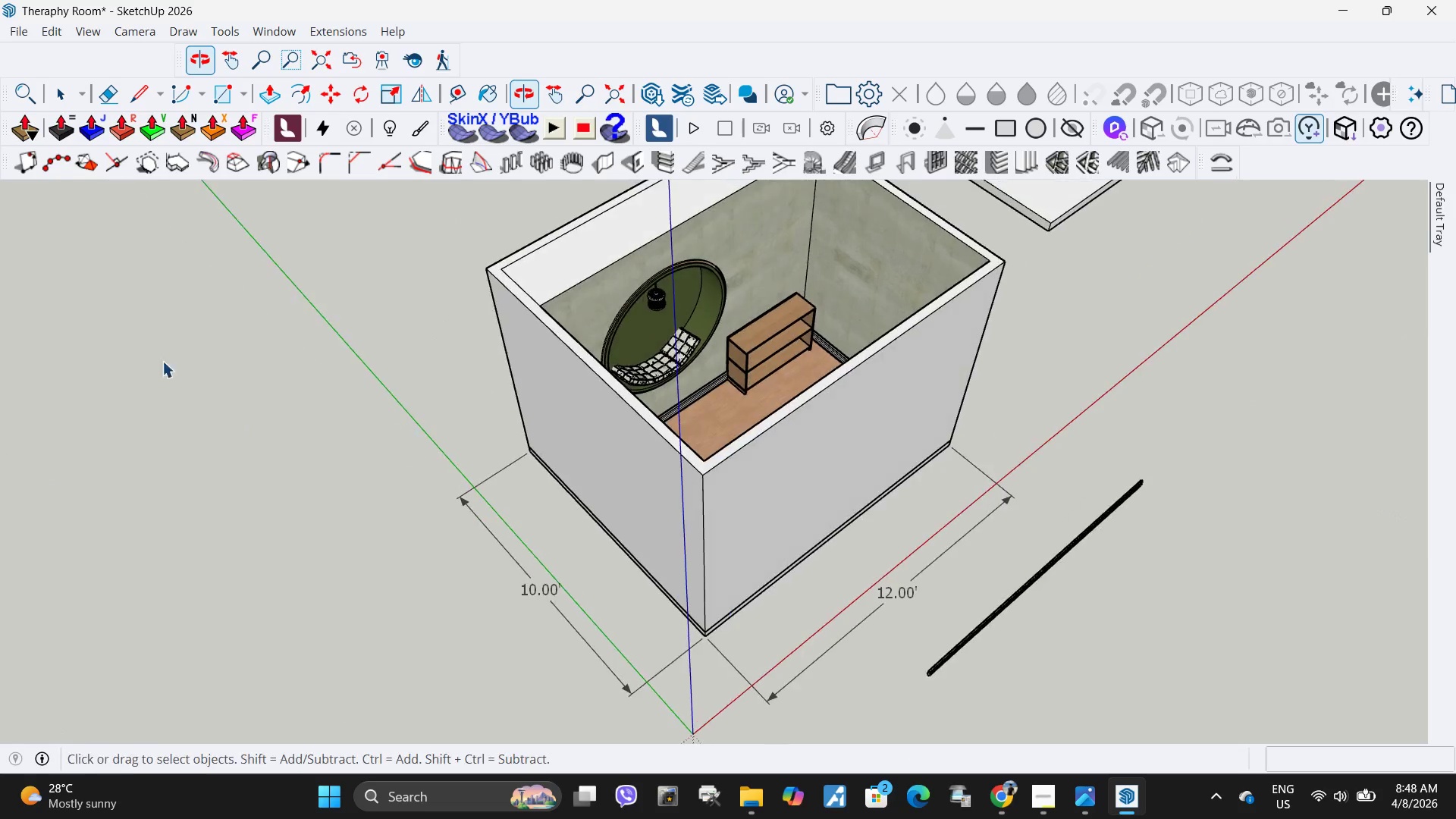 
scroll: coordinate [563, 343], scroll_direction: down, amount: 12.0
 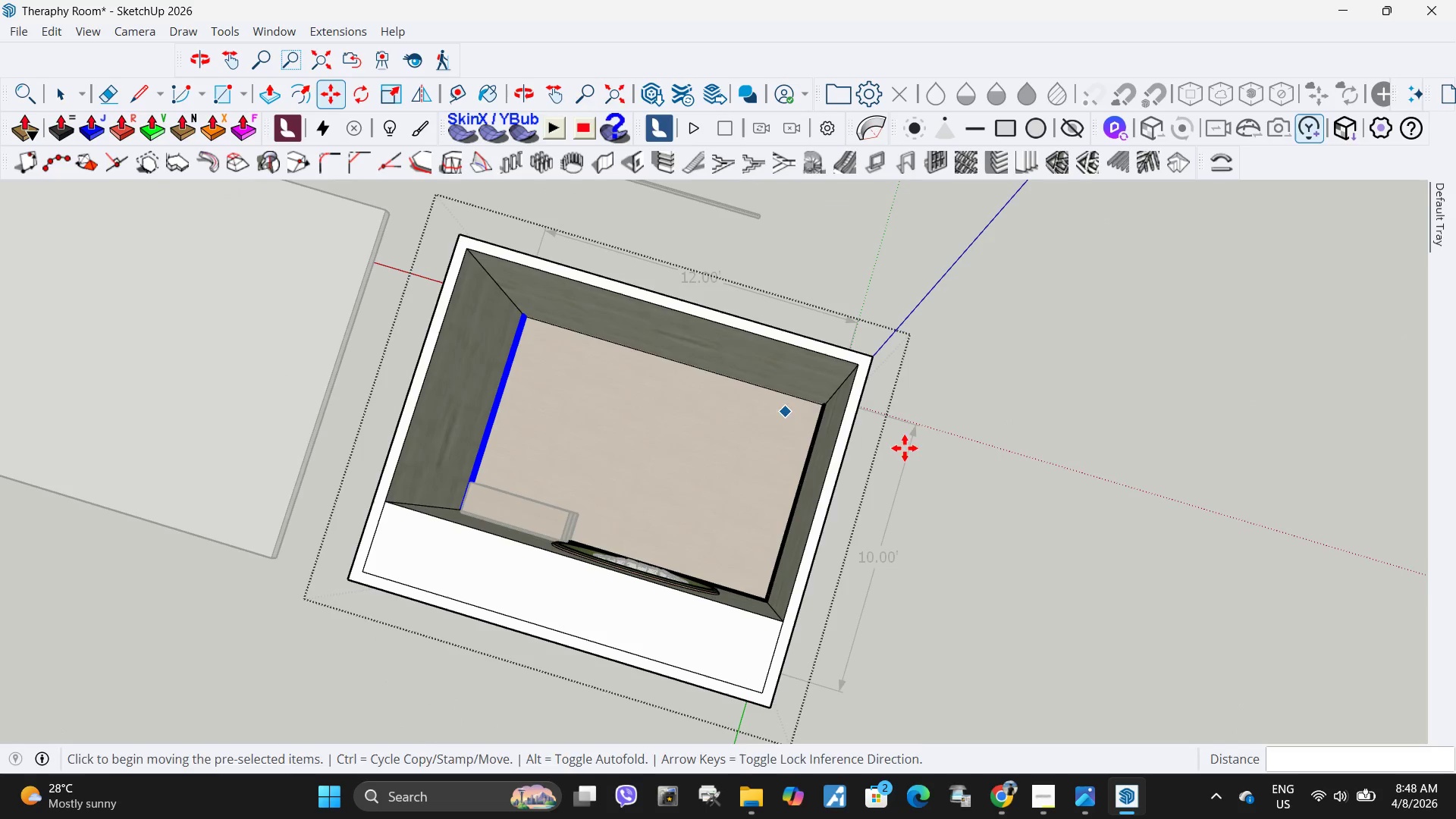 
scroll: coordinate [833, 321], scroll_direction: up, amount: 9.0
 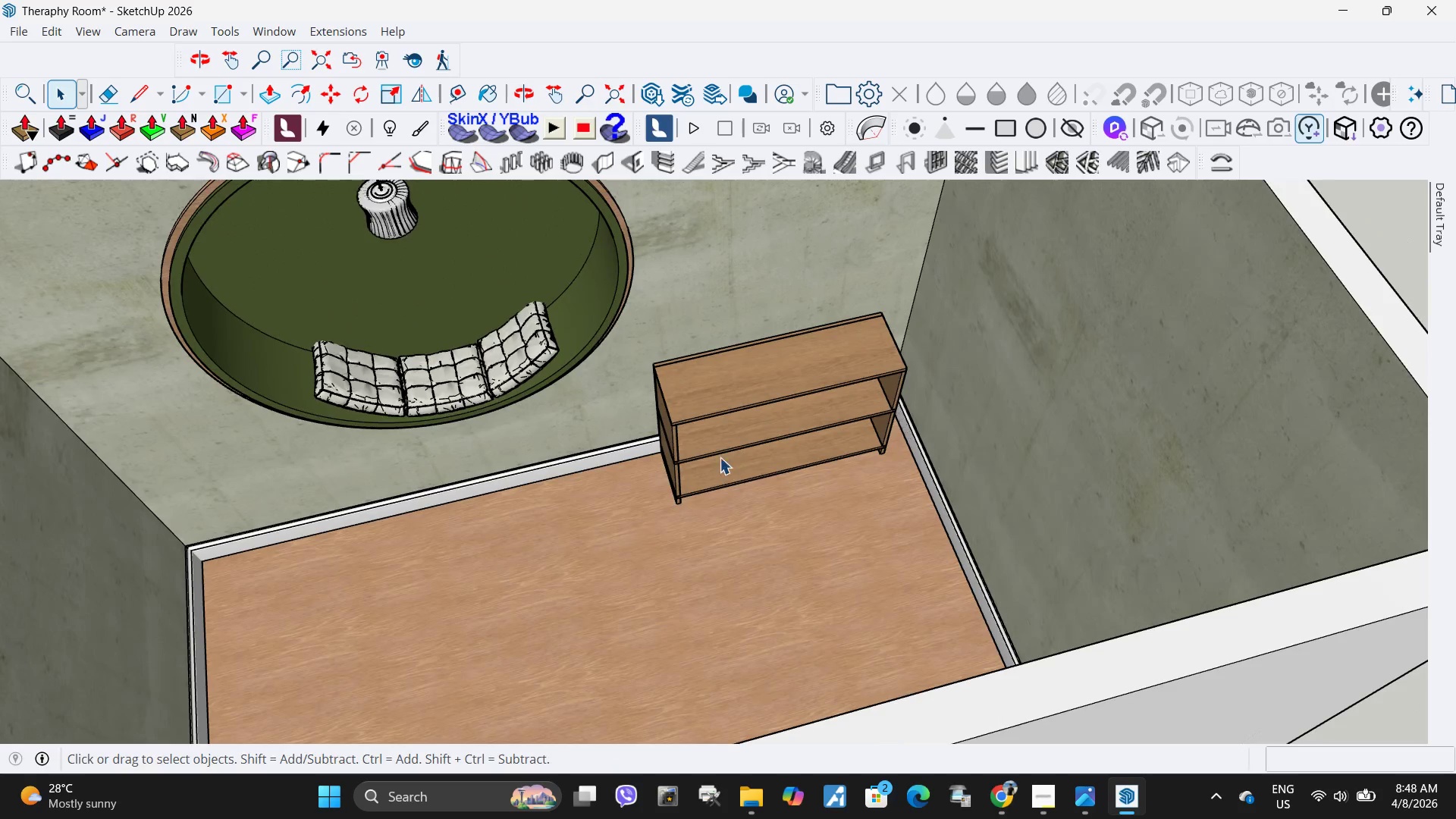 
left_click([686, 462])
 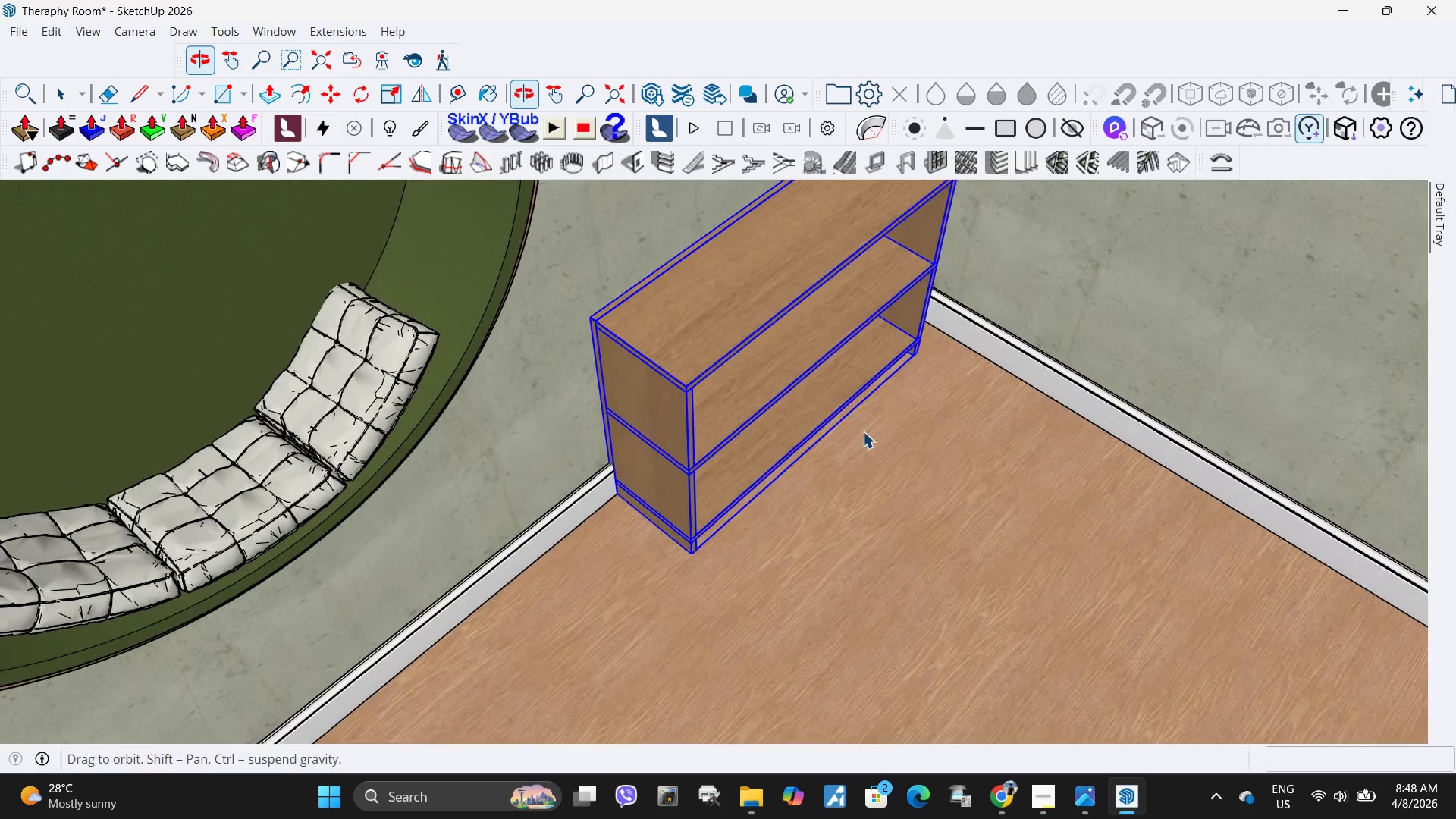 
scroll: coordinate [692, 462], scroll_direction: up, amount: 5.0
 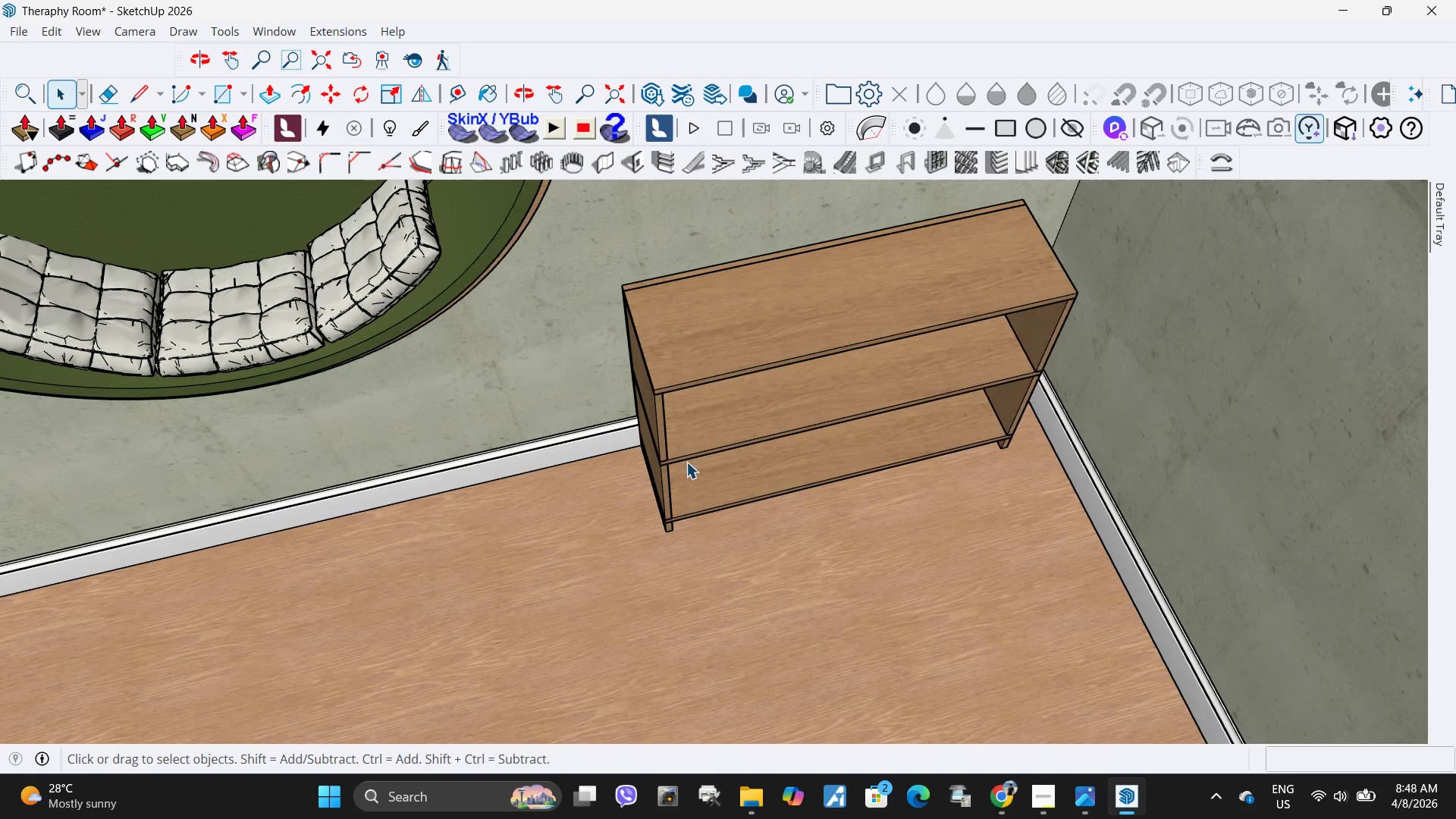 
key(M)
 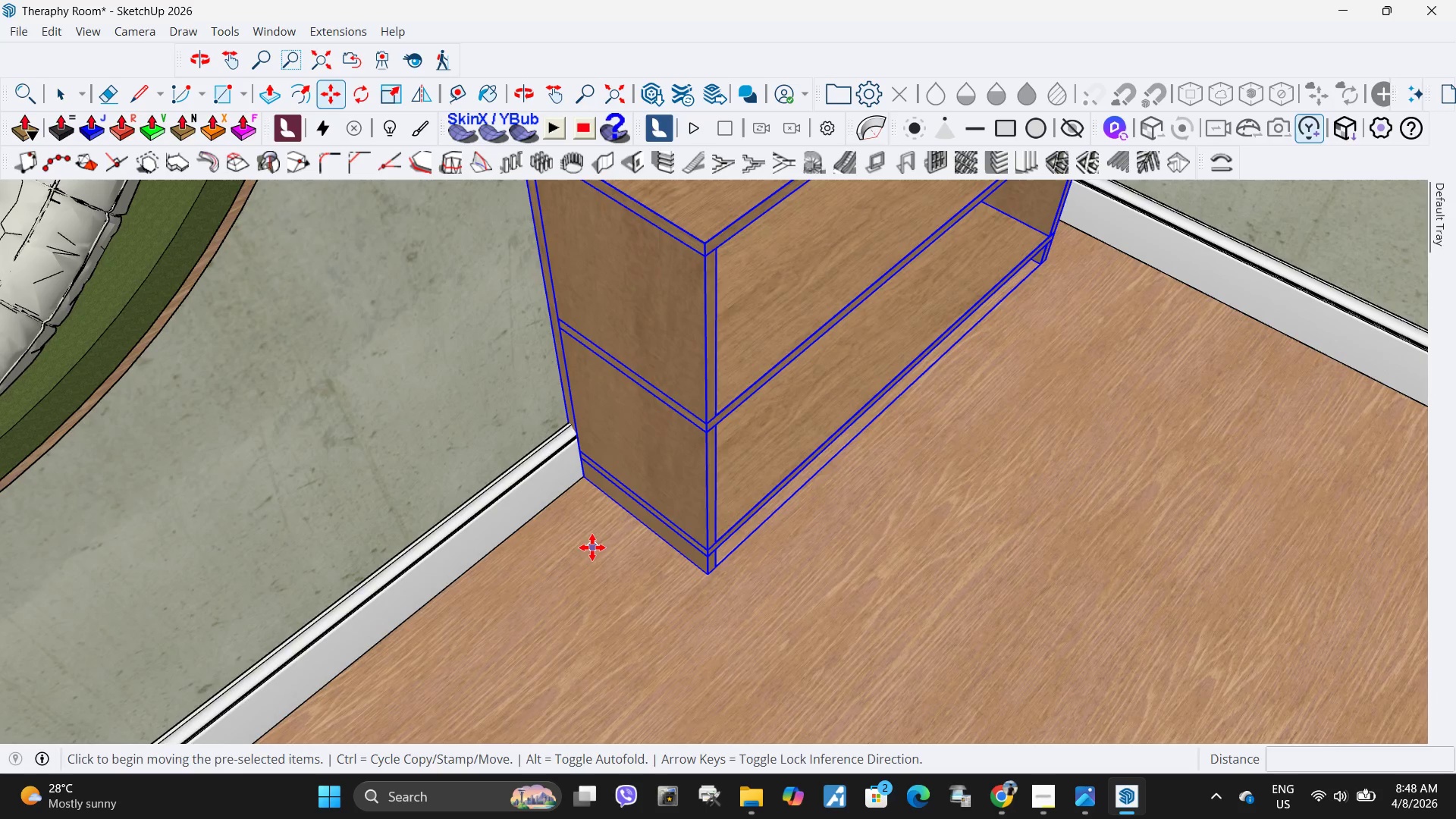 
left_click([592, 548])
 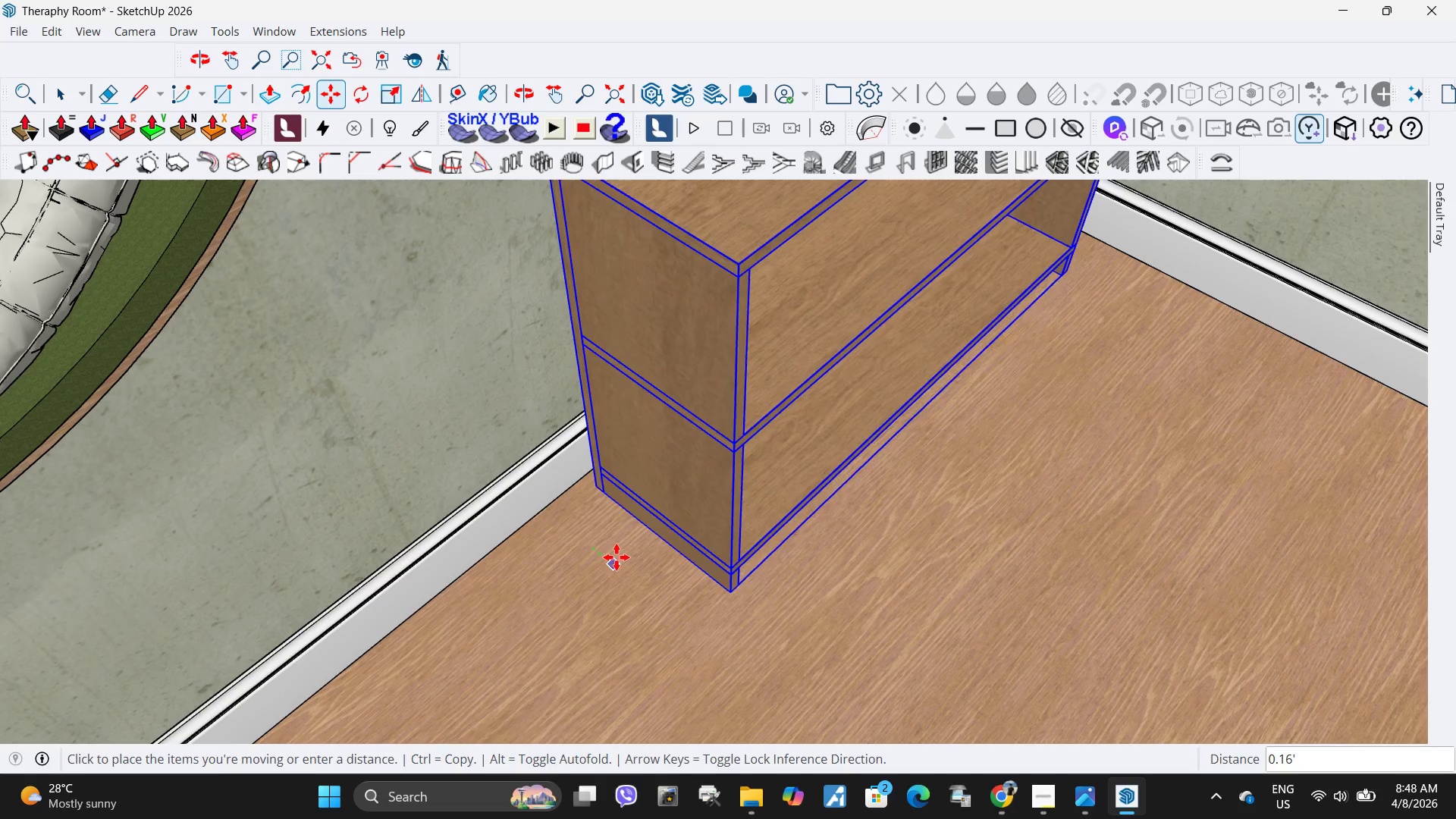 
scroll: coordinate [632, 530], scroll_direction: up, amount: 5.0
 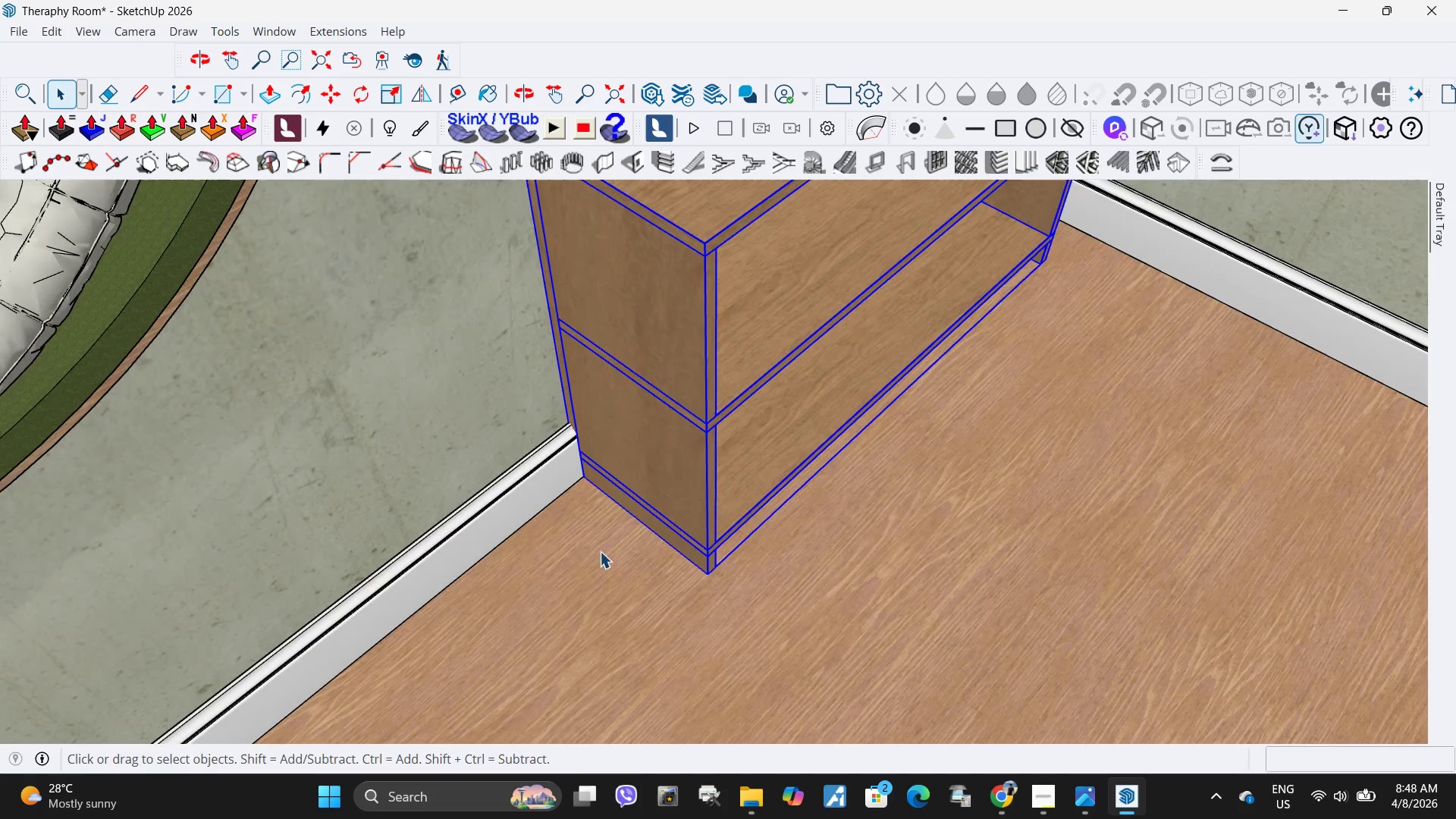 
left_click([613, 556])
 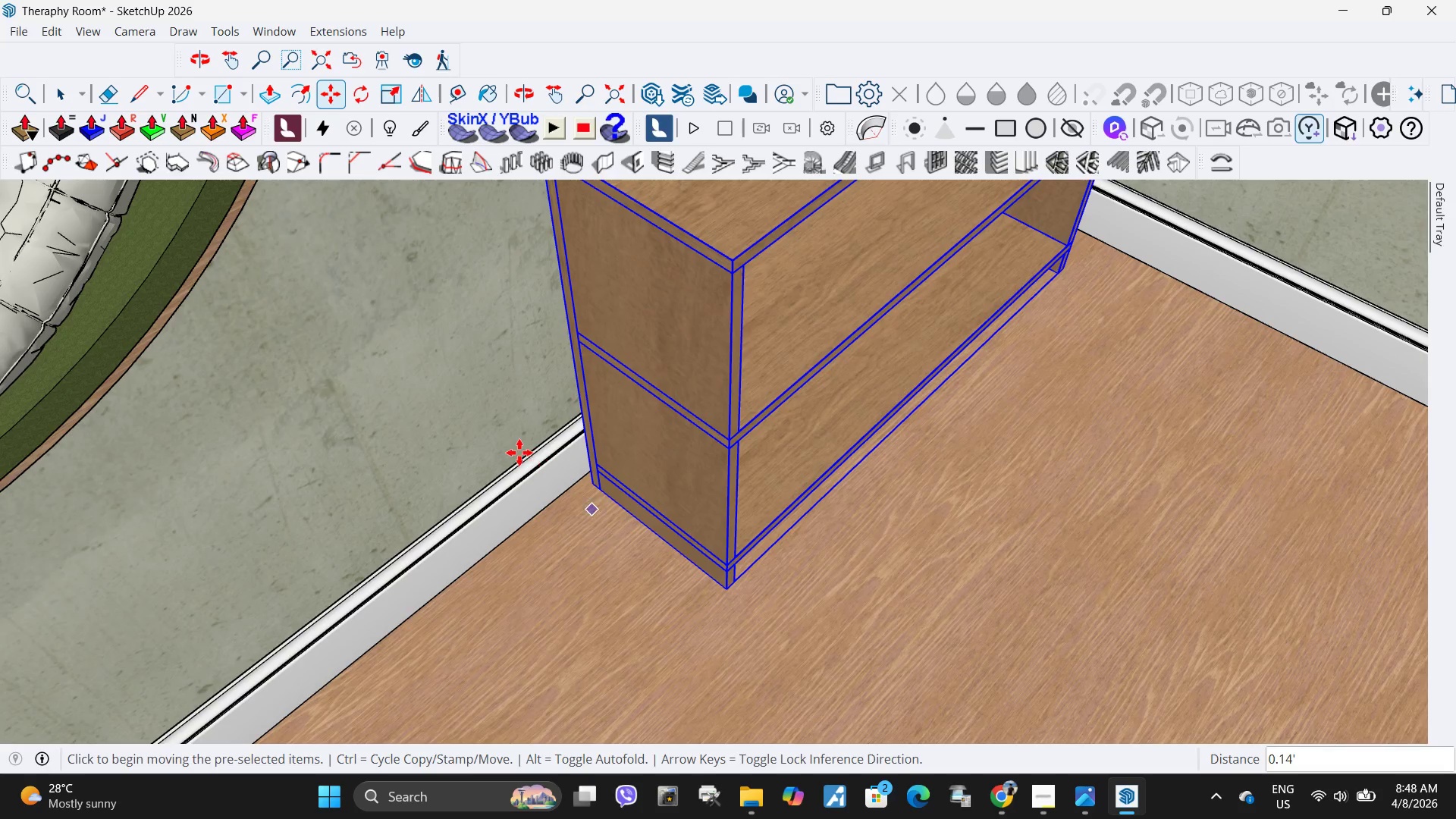 
left_click([652, 512])
 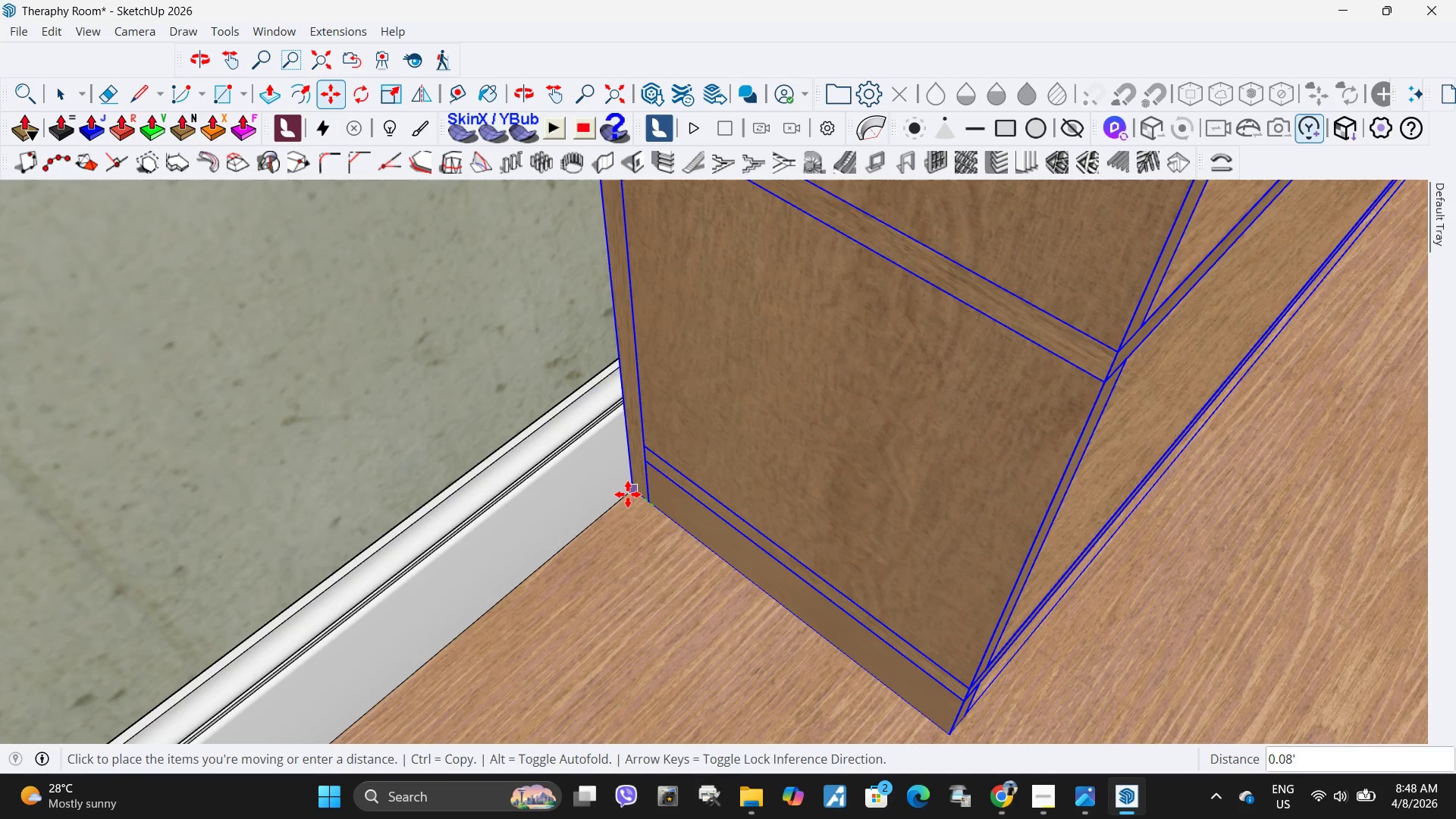 
scroll: coordinate [588, 493], scroll_direction: up, amount: 8.0
 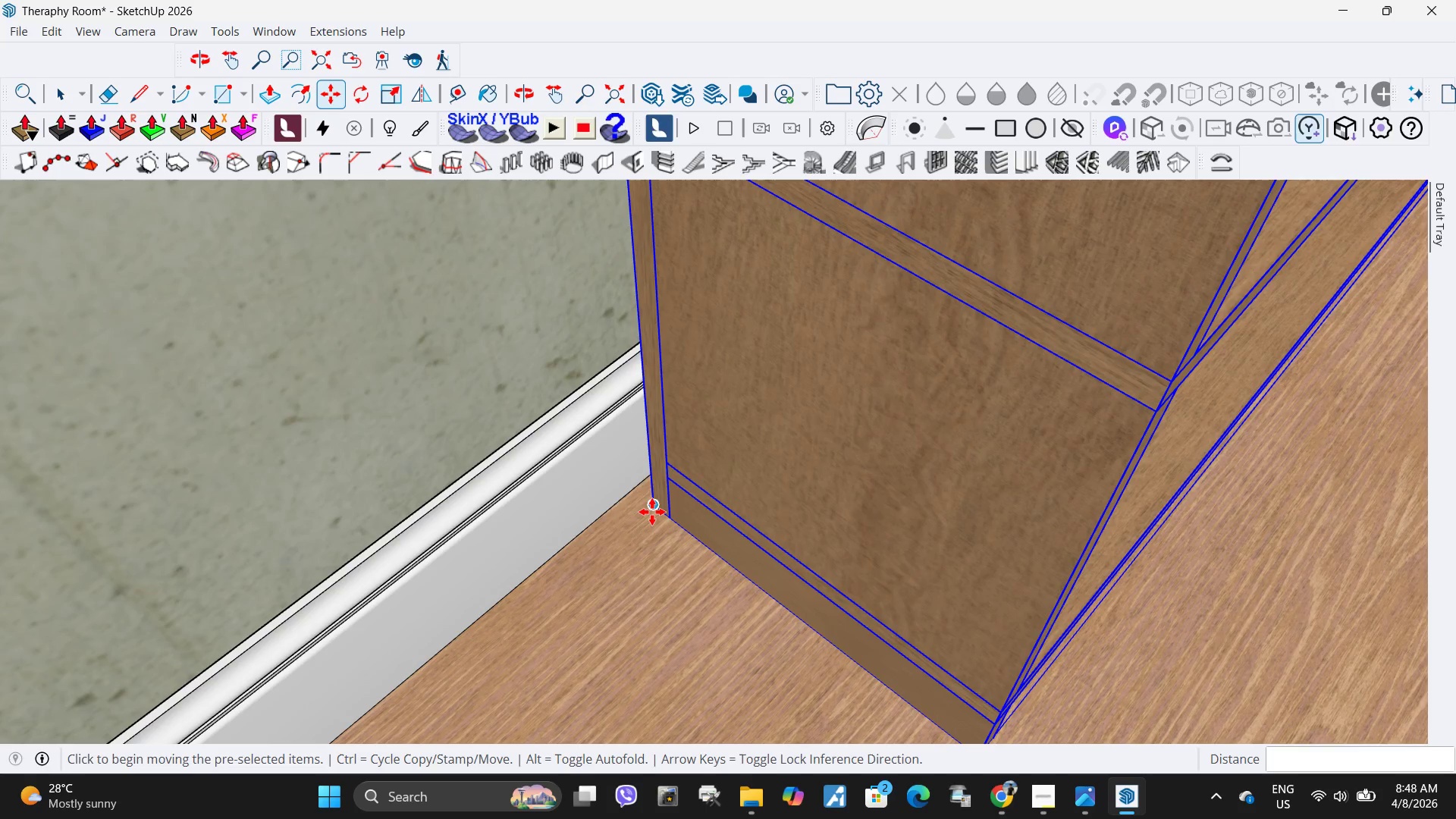 
left_click([628, 494])
 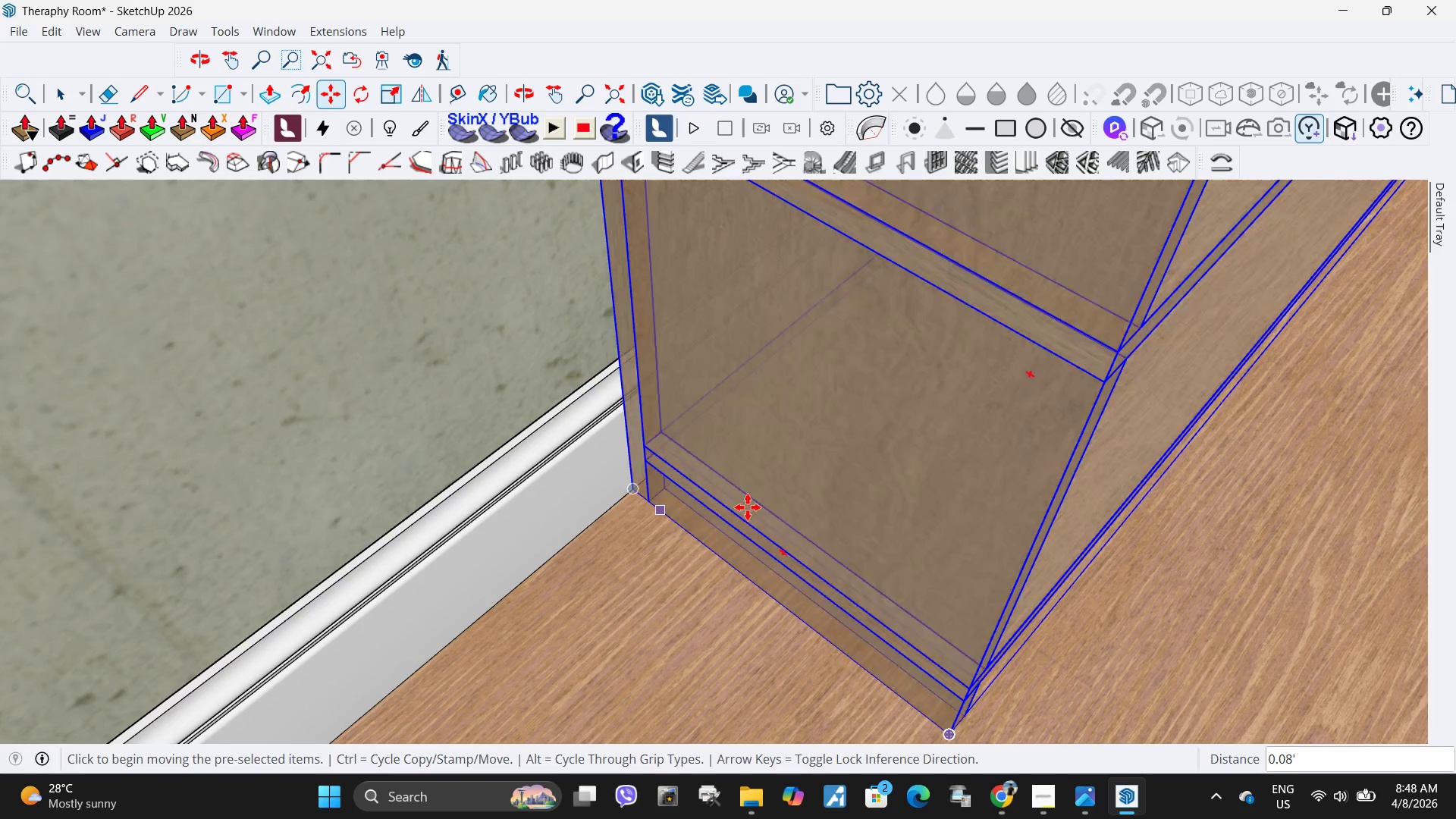 
key(Space)
 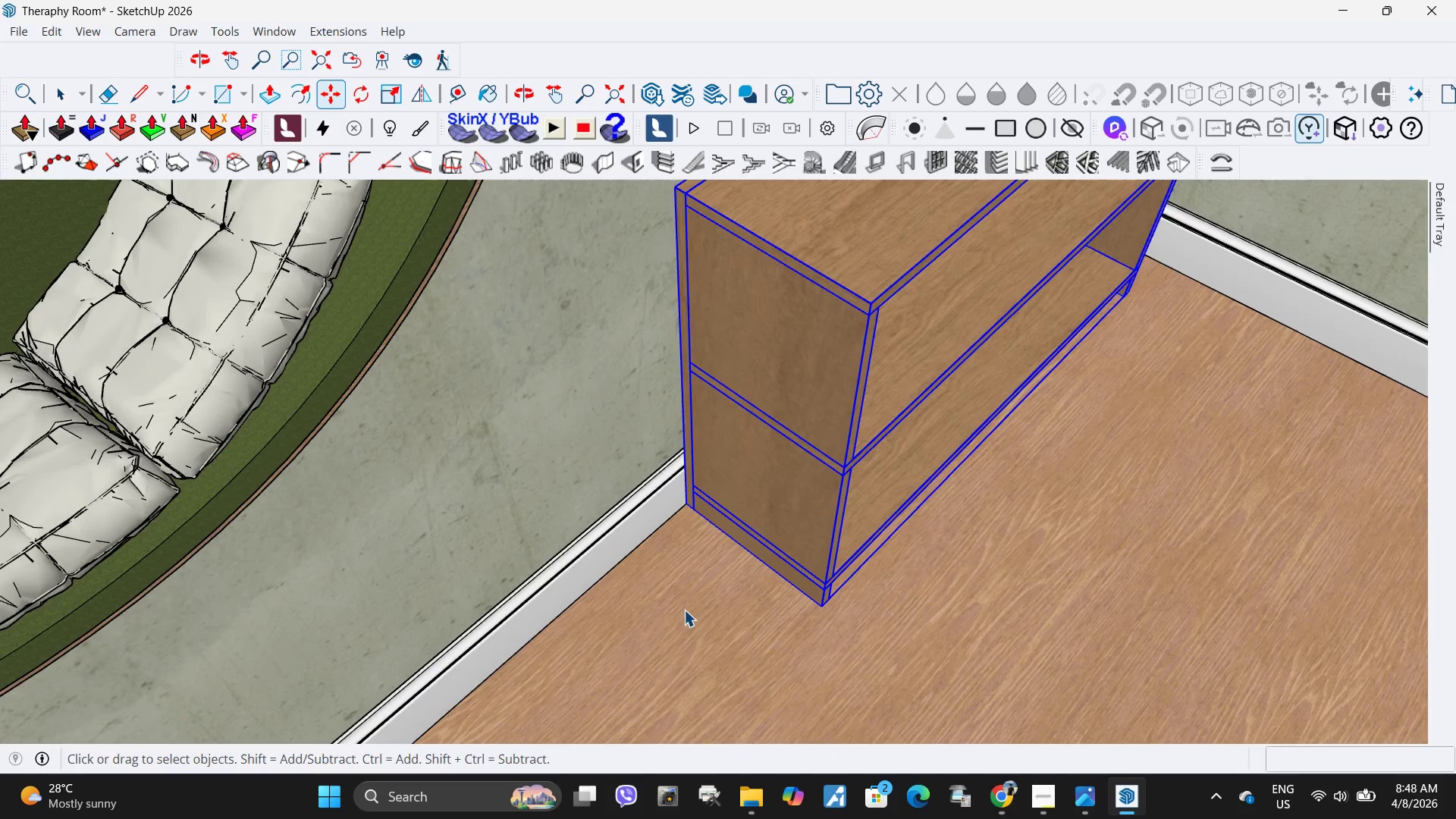 
left_click([684, 610])
 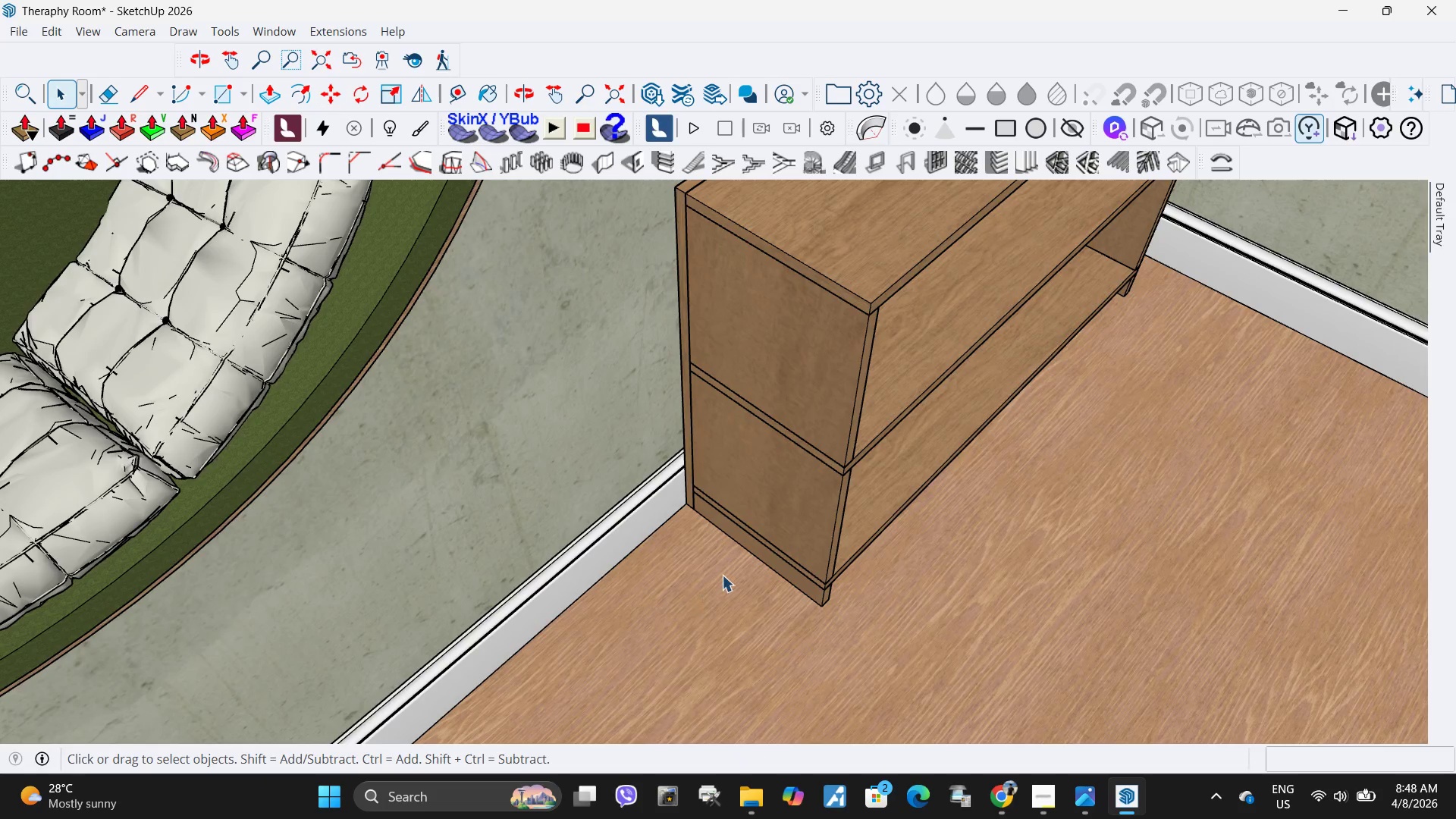 
scroll: coordinate [453, 416], scroll_direction: down, amount: 27.0
 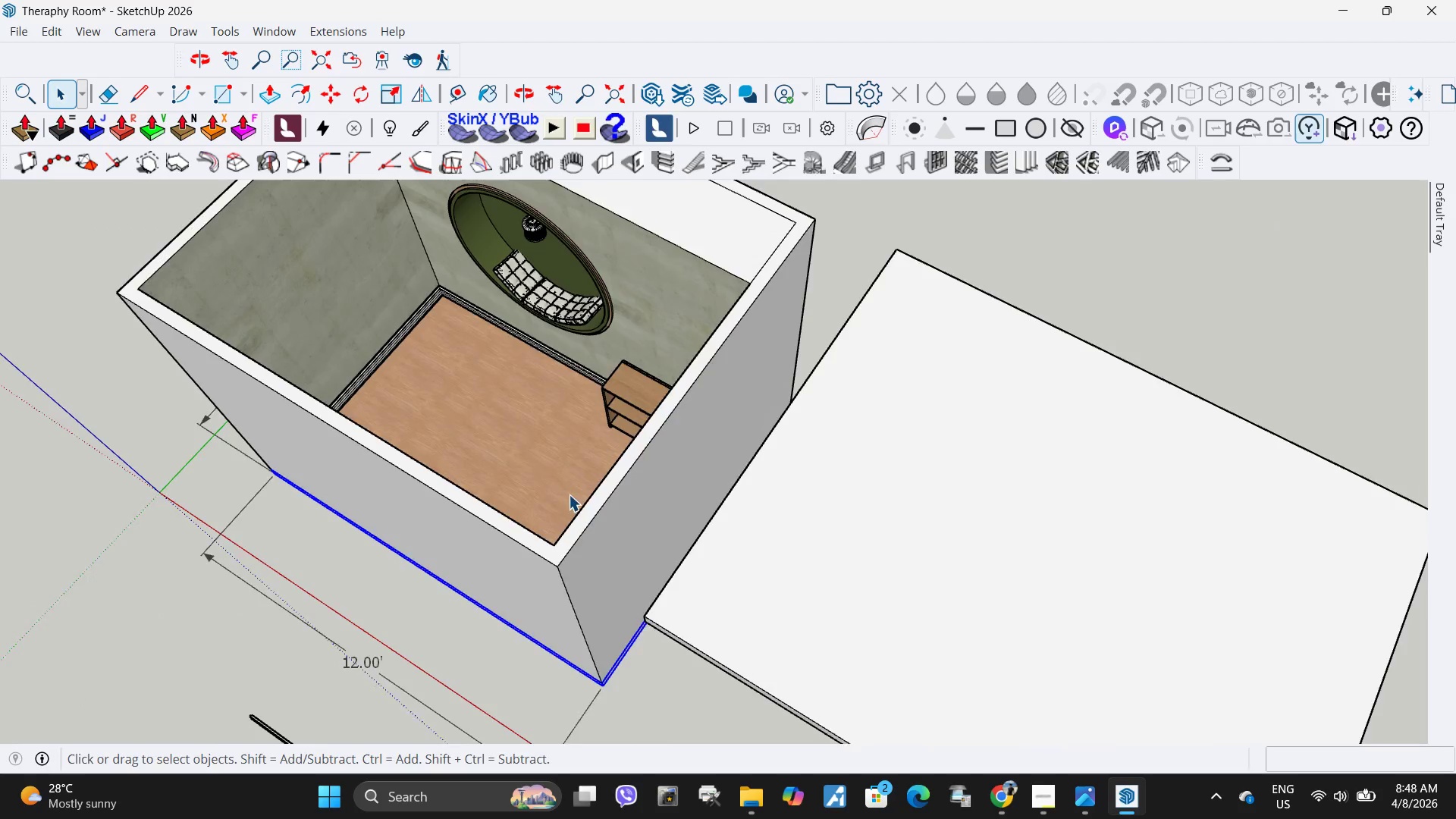 
left_click([775, 249])
 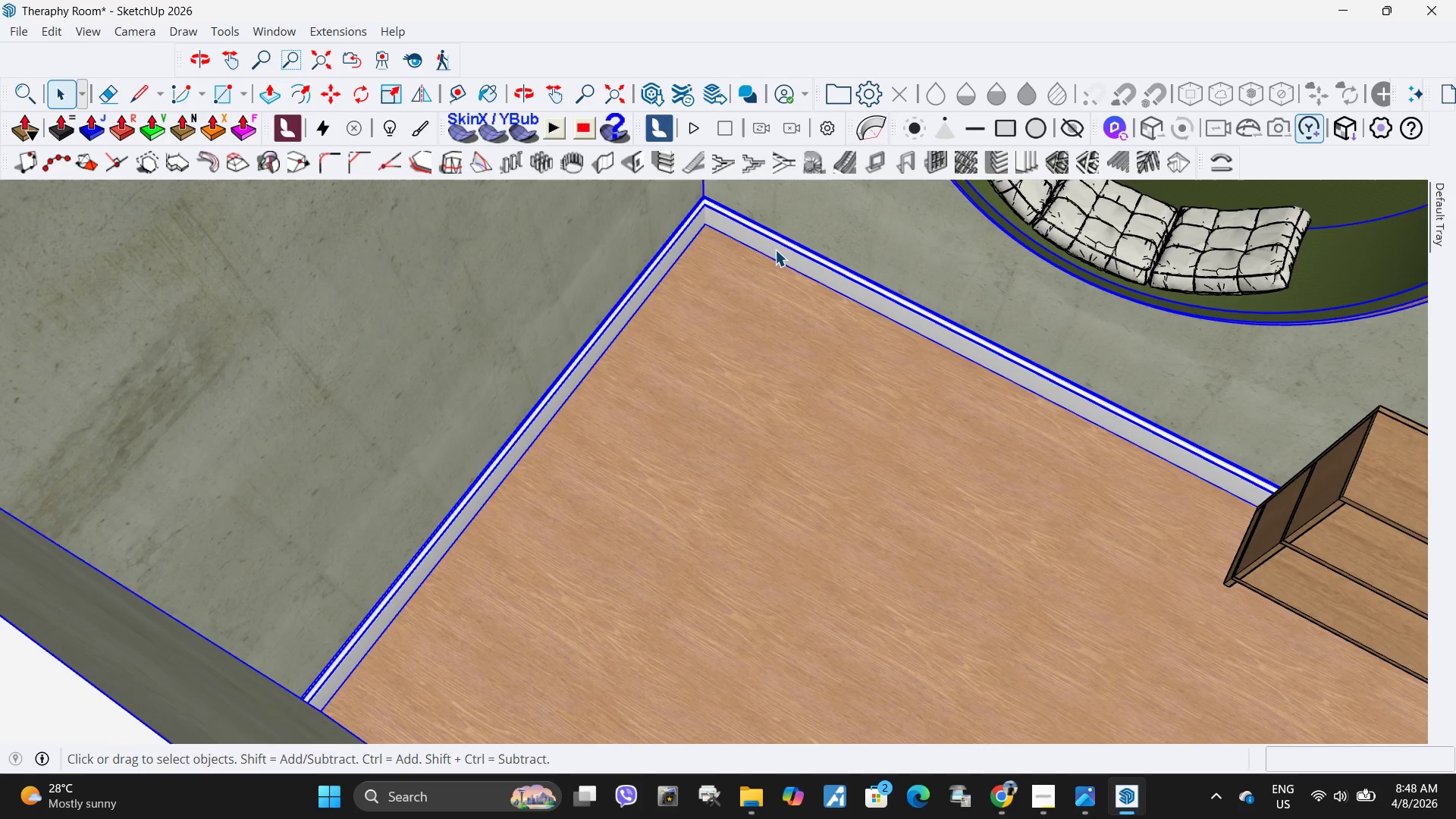 
scroll: coordinate [438, 501], scroll_direction: up, amount: 14.0
 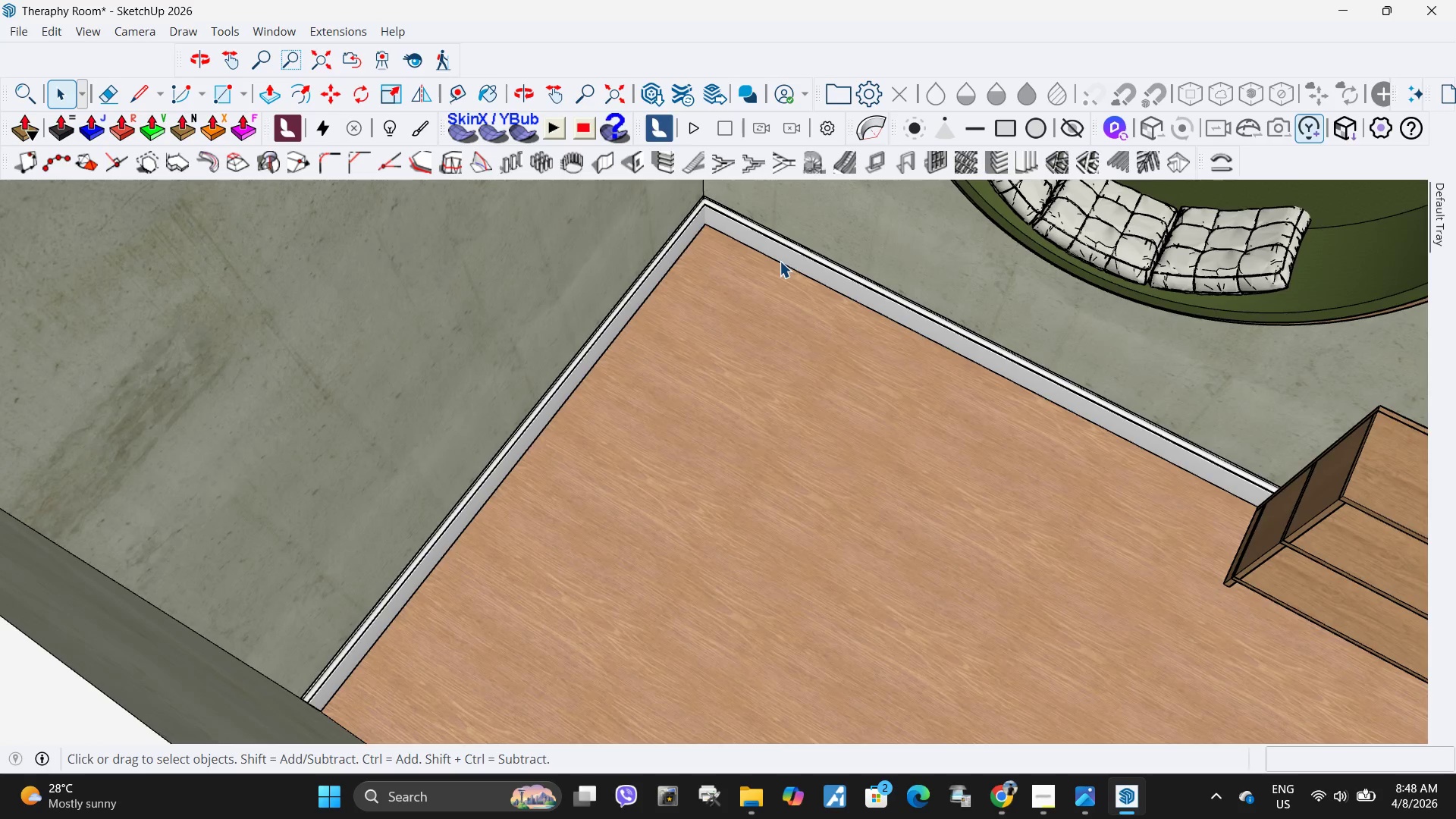 
double_click([775, 249])
 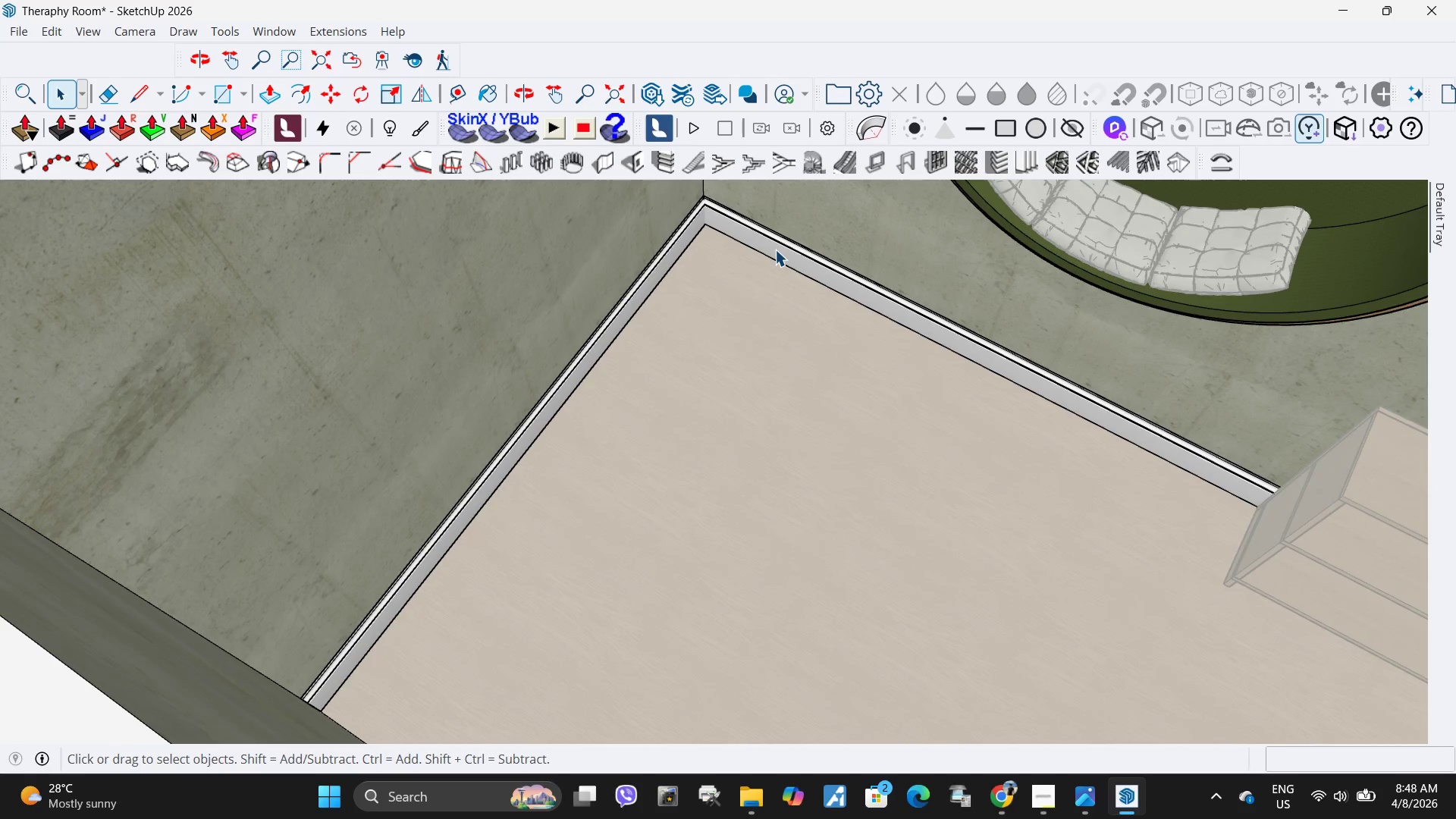 
triple_click([775, 249])
 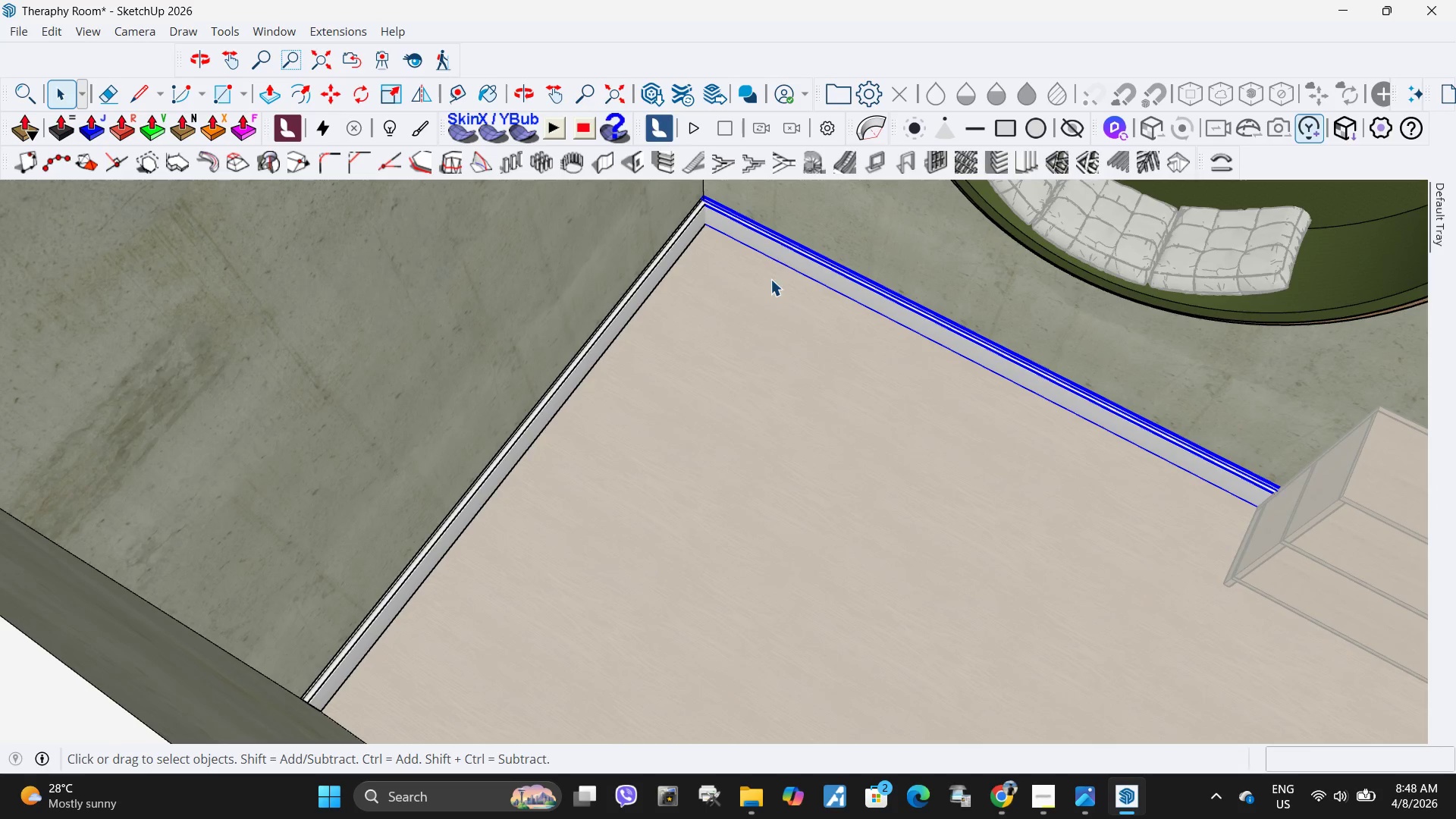 
key(M)
 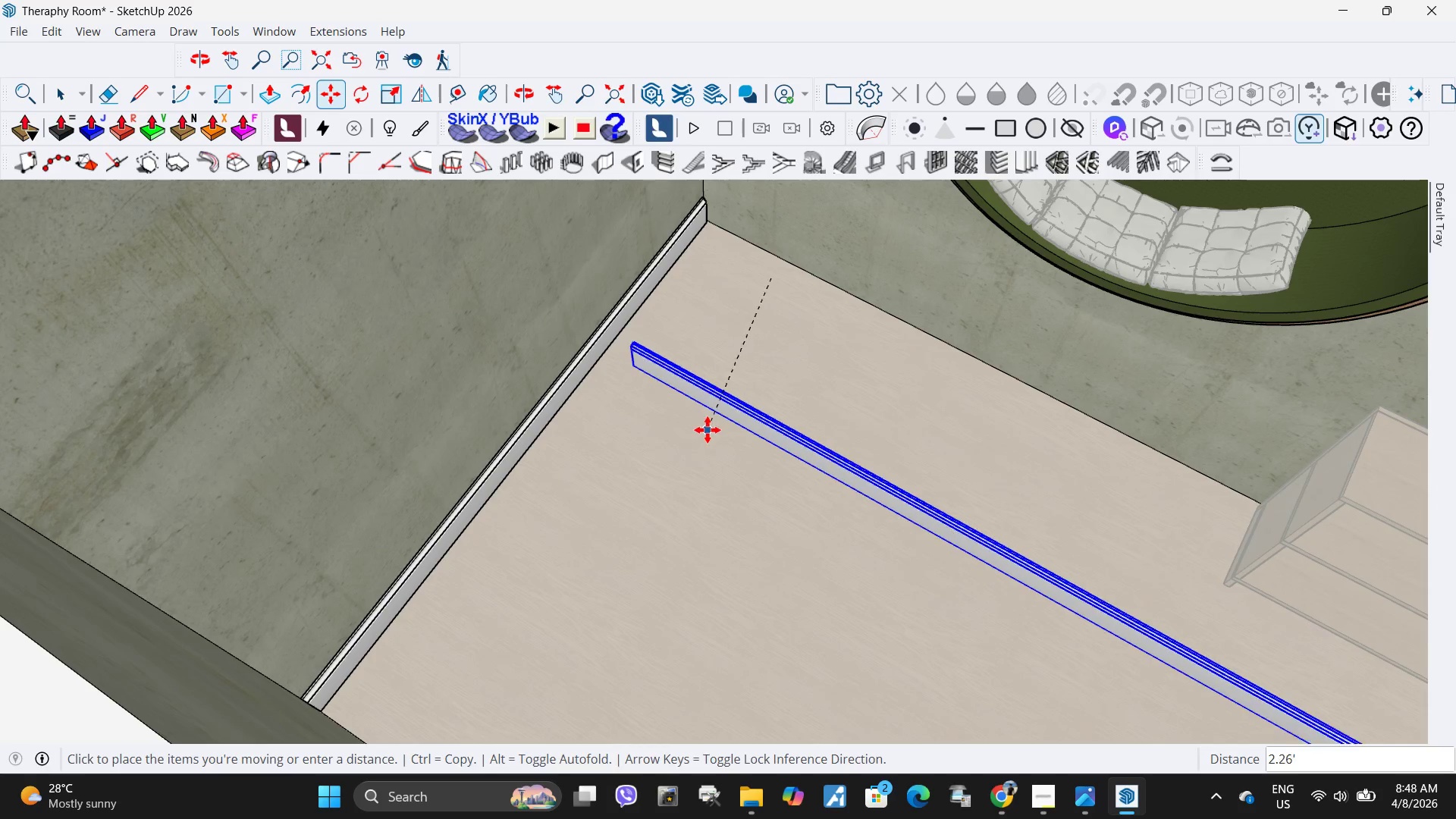 
key(Escape)
 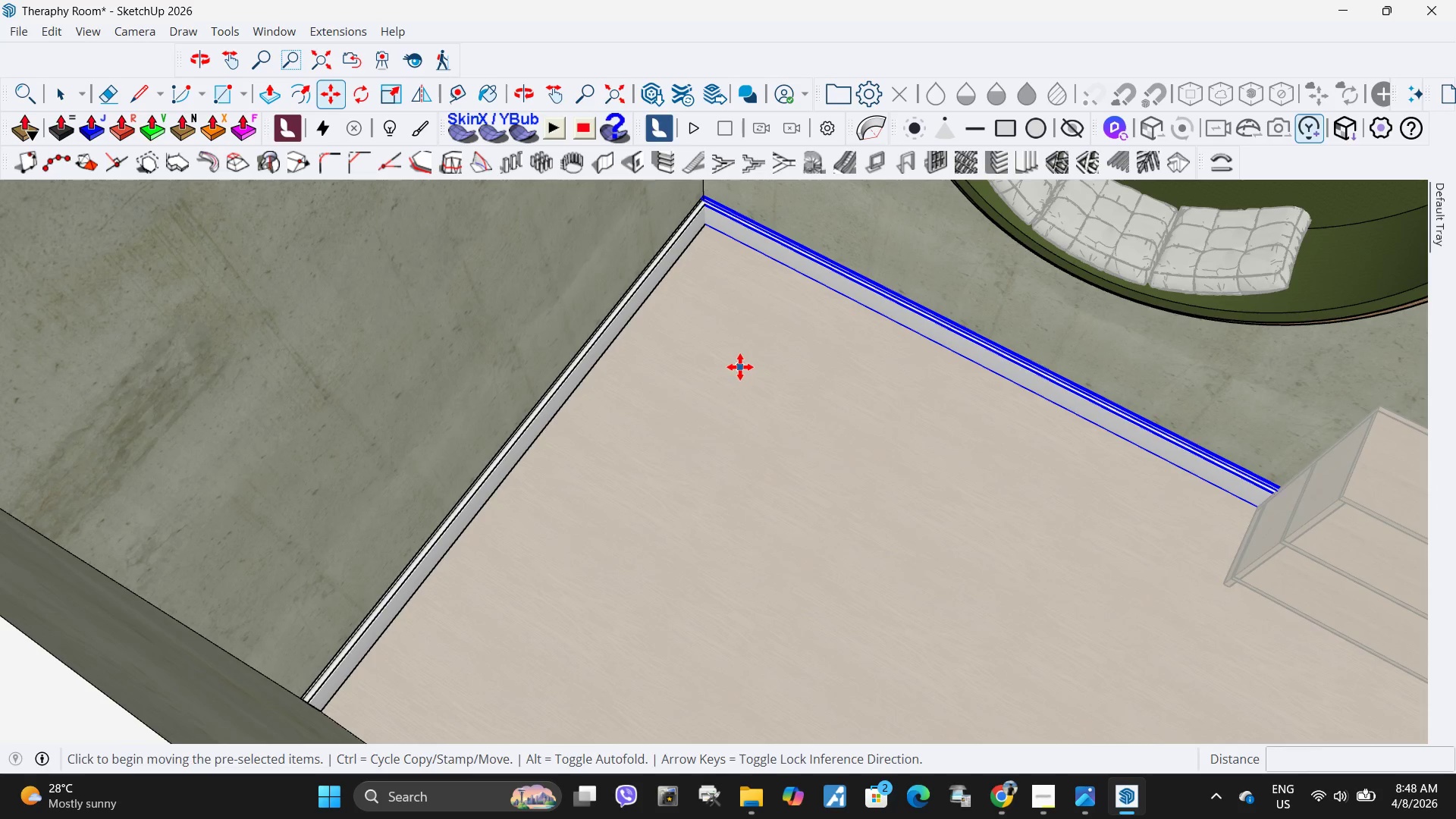 
key(M)
 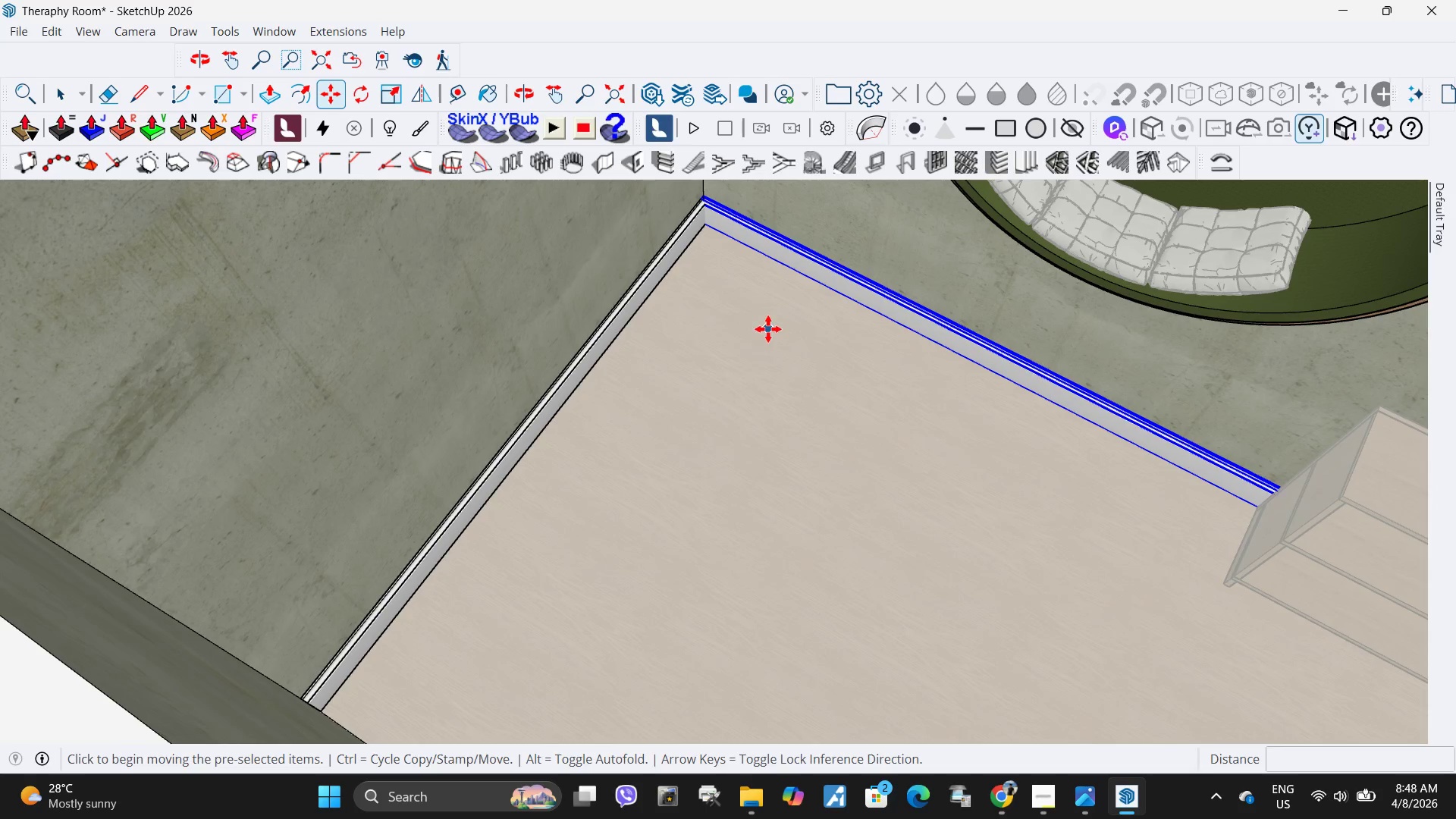 
key(Control+ControlLeft)
 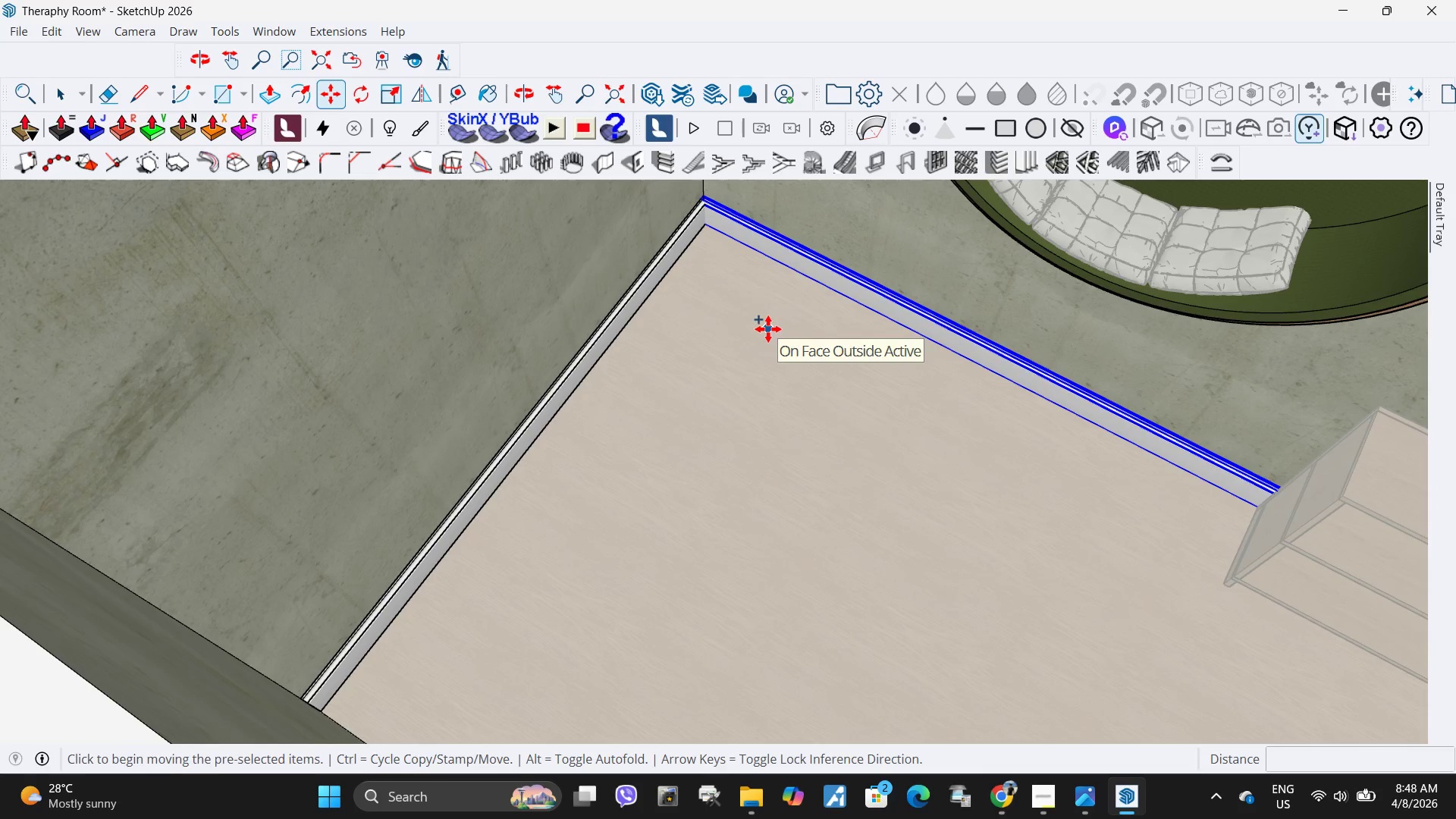 
left_click([768, 329])
 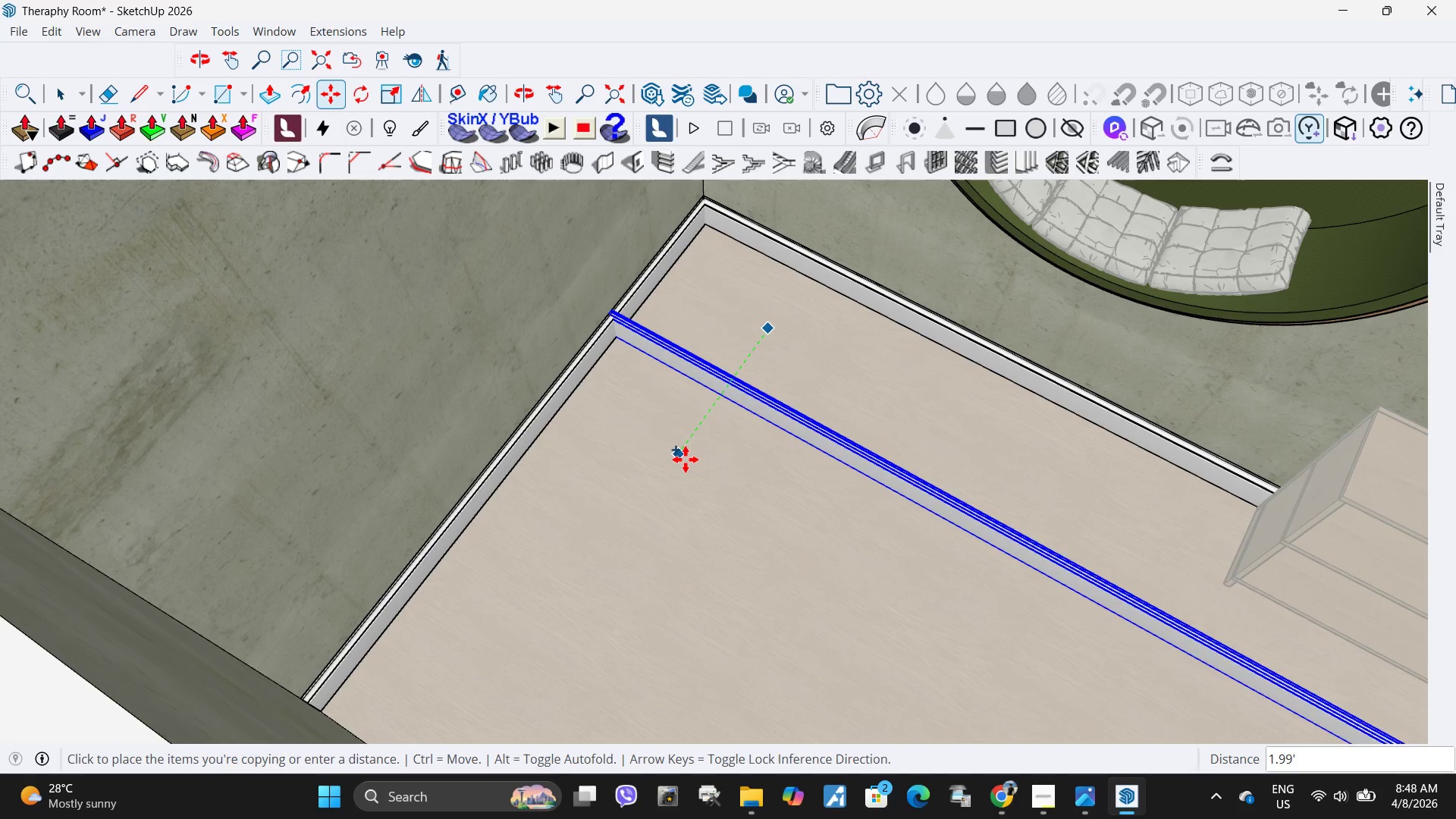 
left_click([682, 460])
 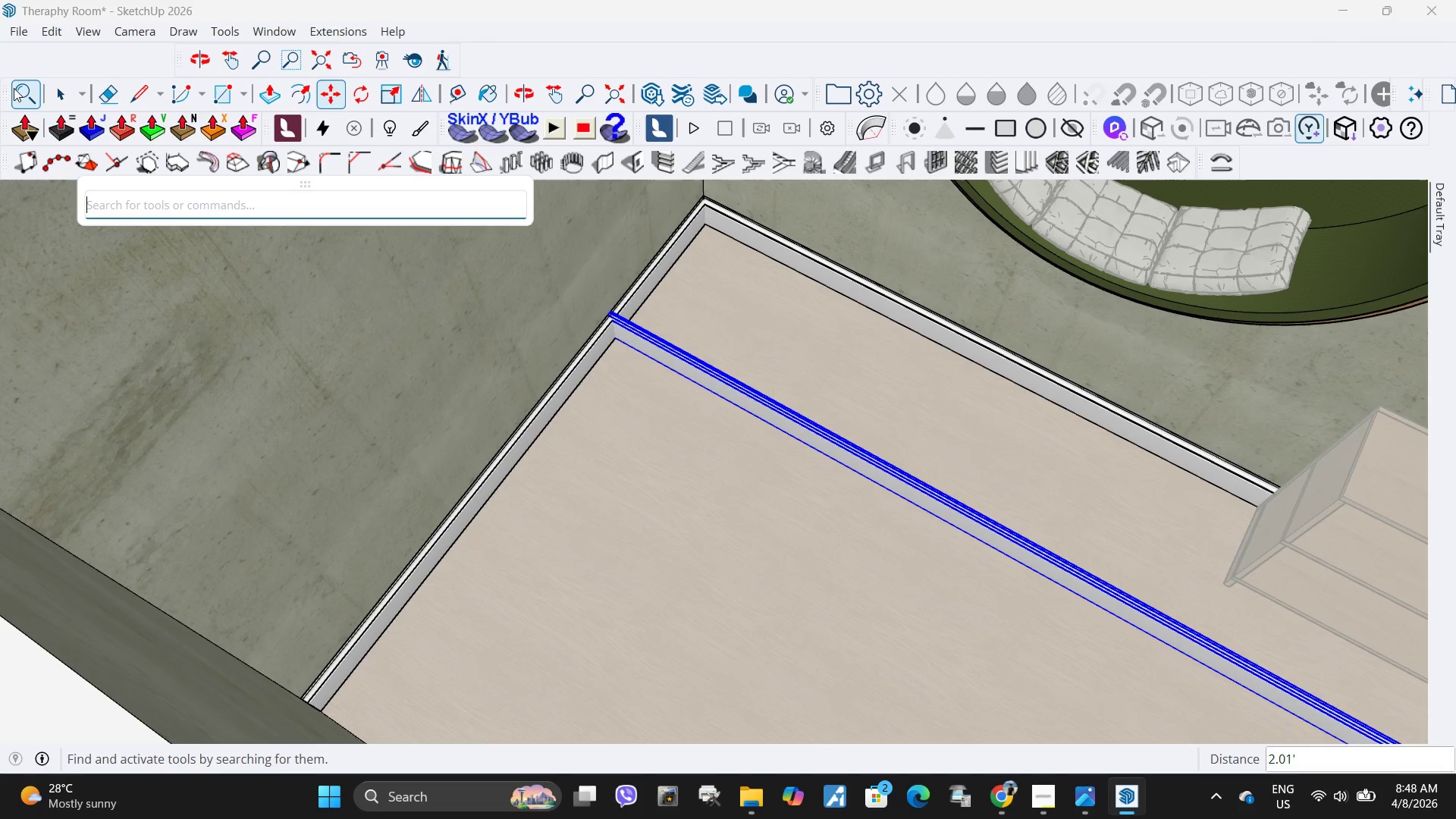 
key(F)
 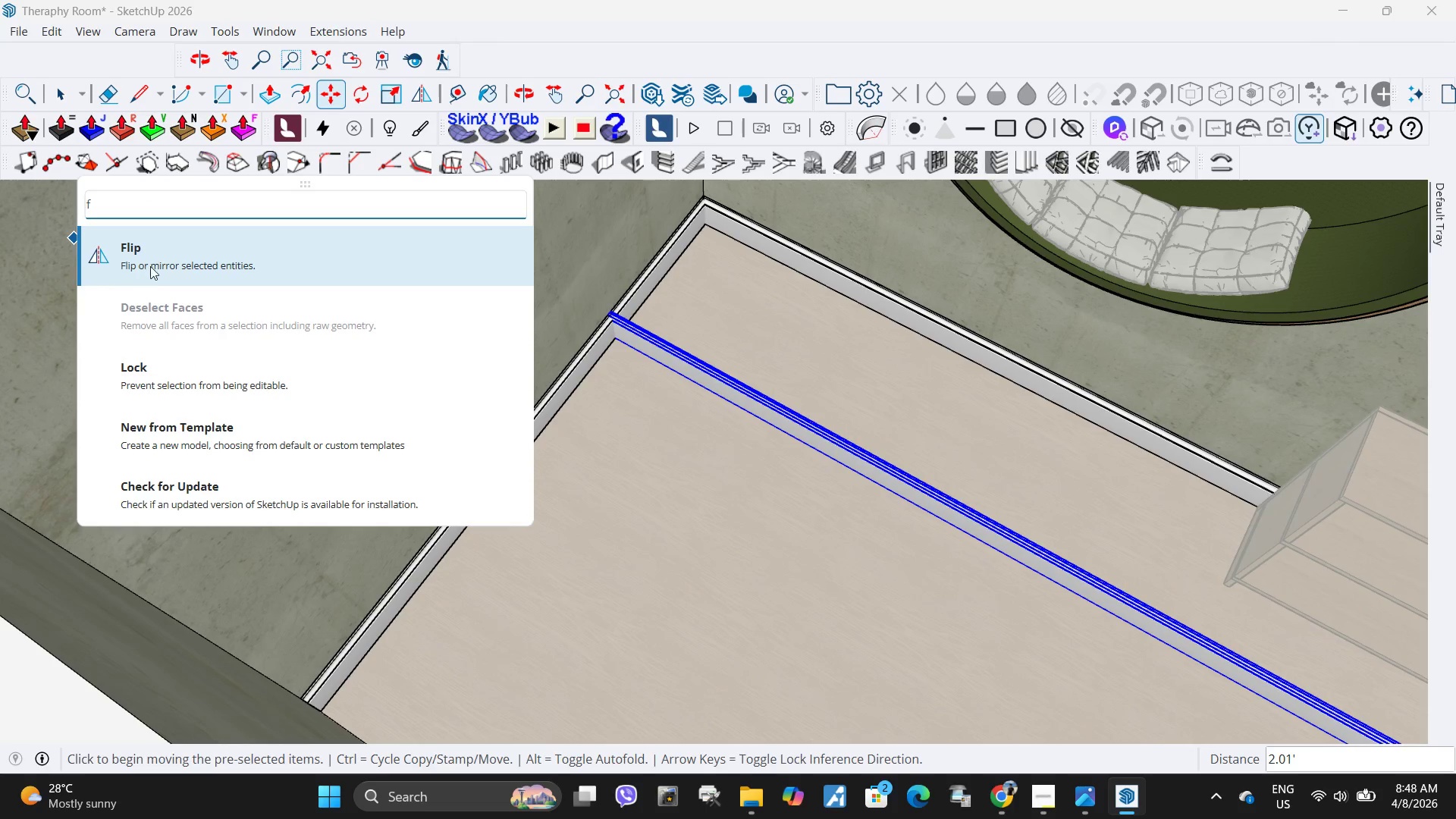 
left_click([158, 246])
 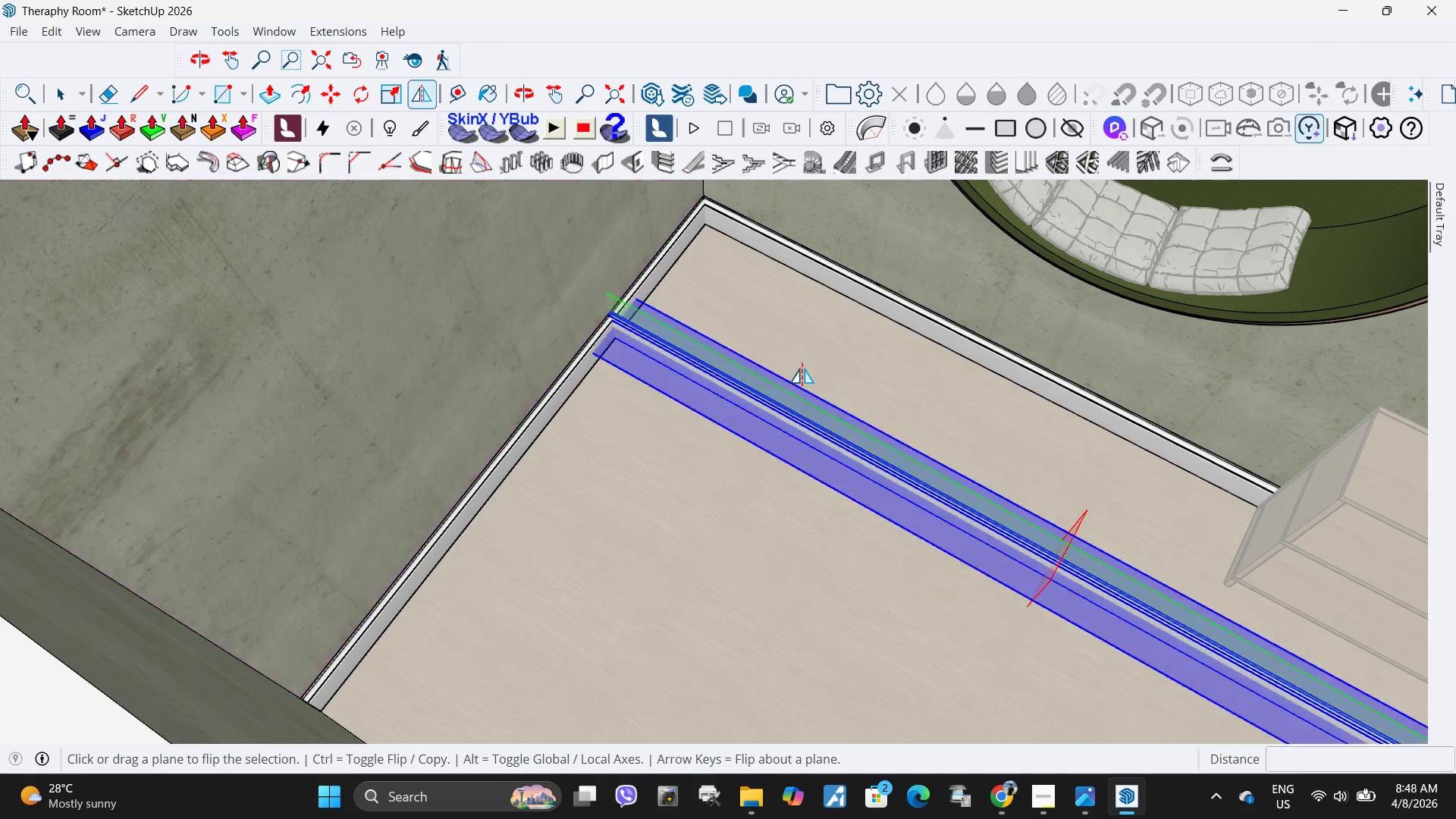 
scroll: coordinate [958, 497], scroll_direction: up, amount: 17.0
 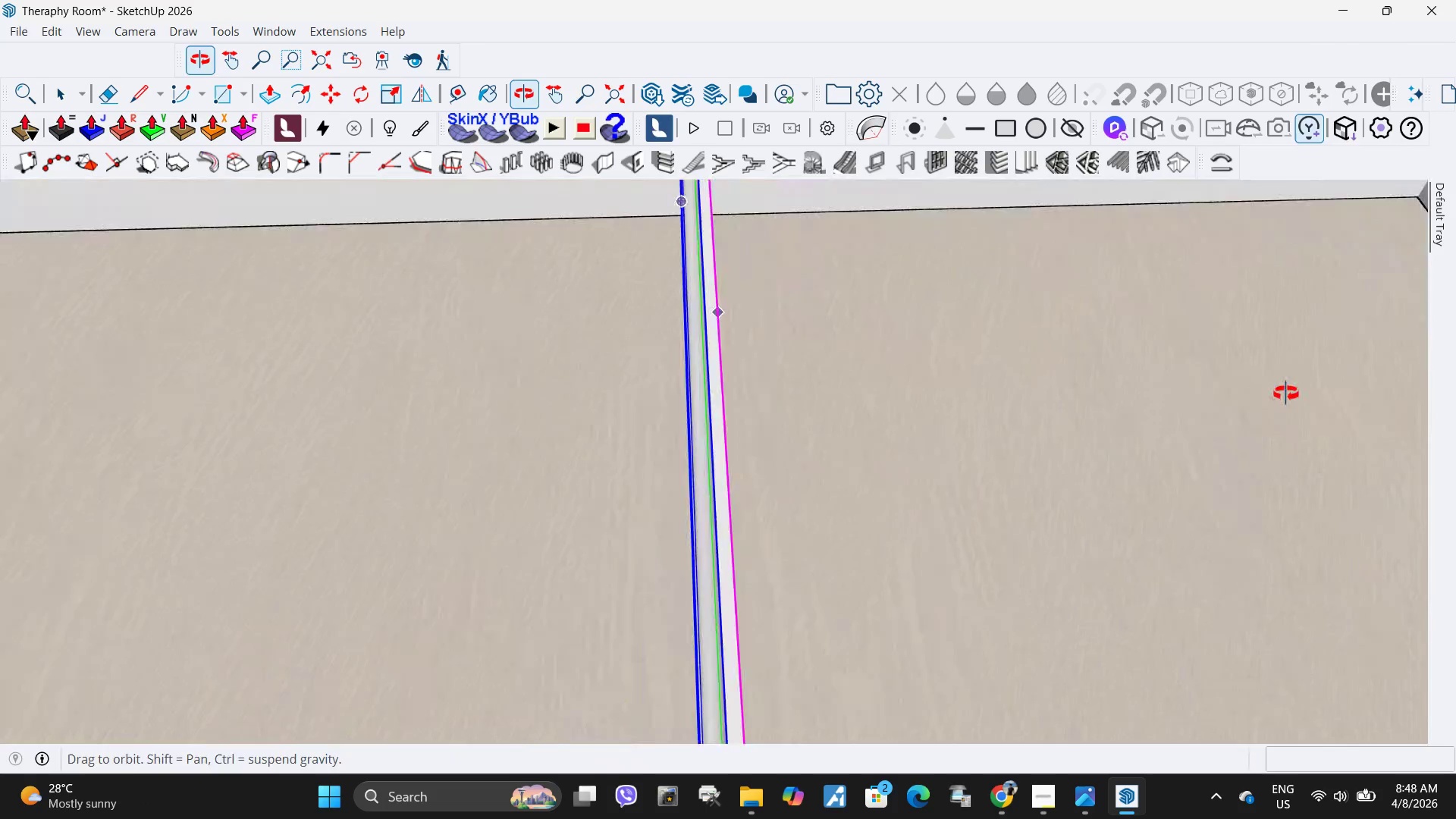 
key(Escape)
 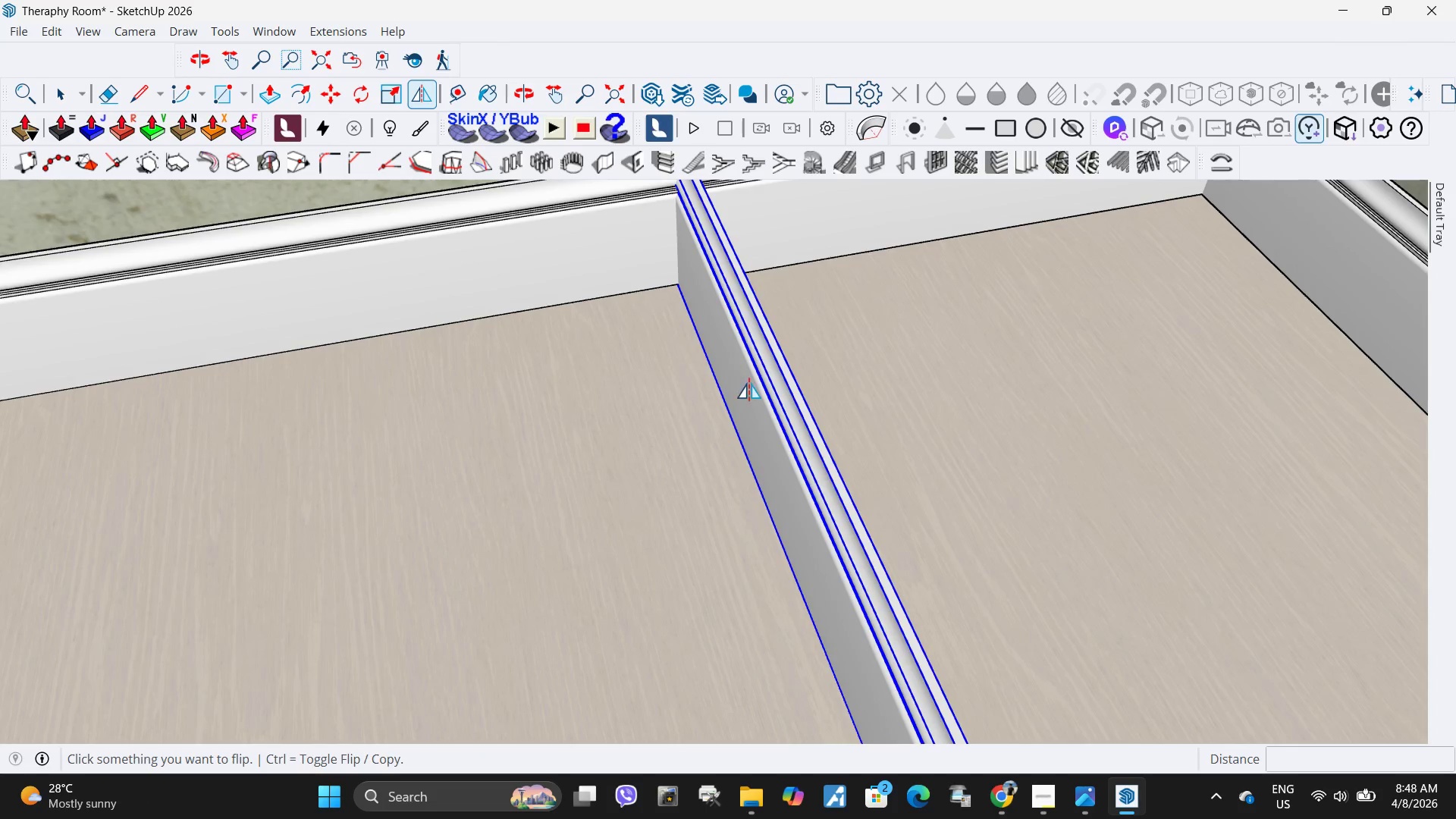 
scroll: coordinate [1002, 431], scroll_direction: down, amount: 3.0
 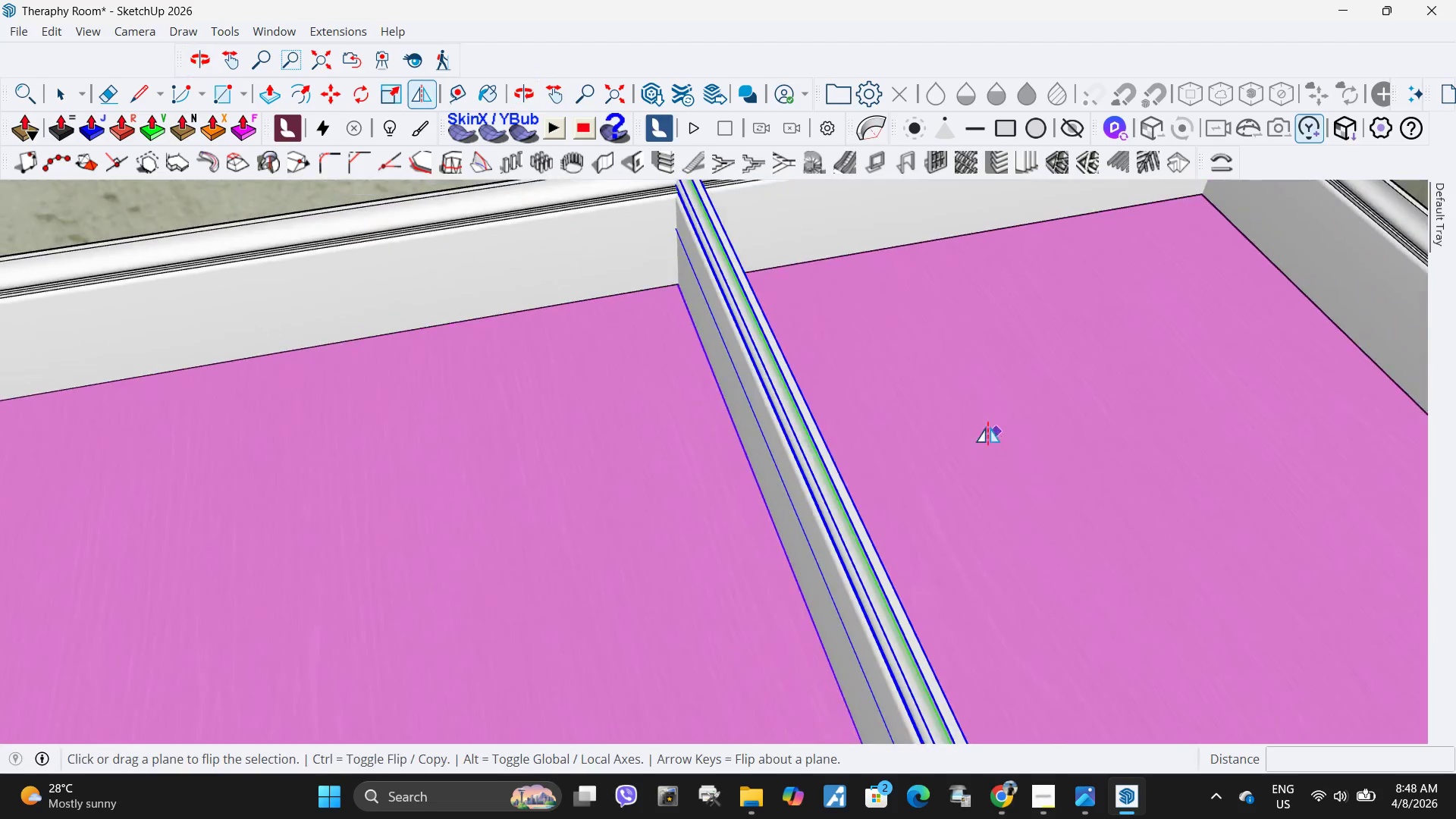 
key(Space)
 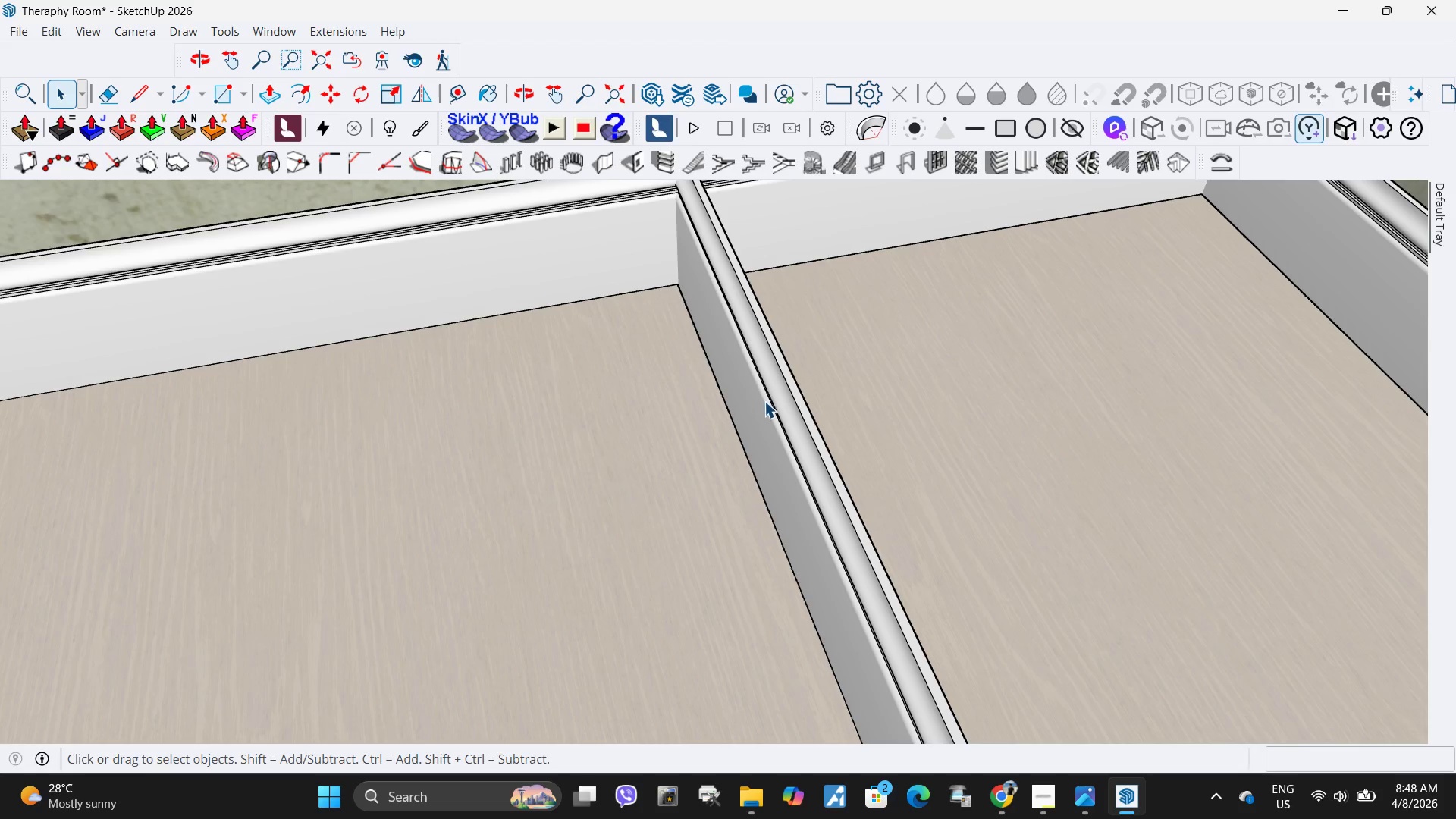 
left_click([764, 401])
 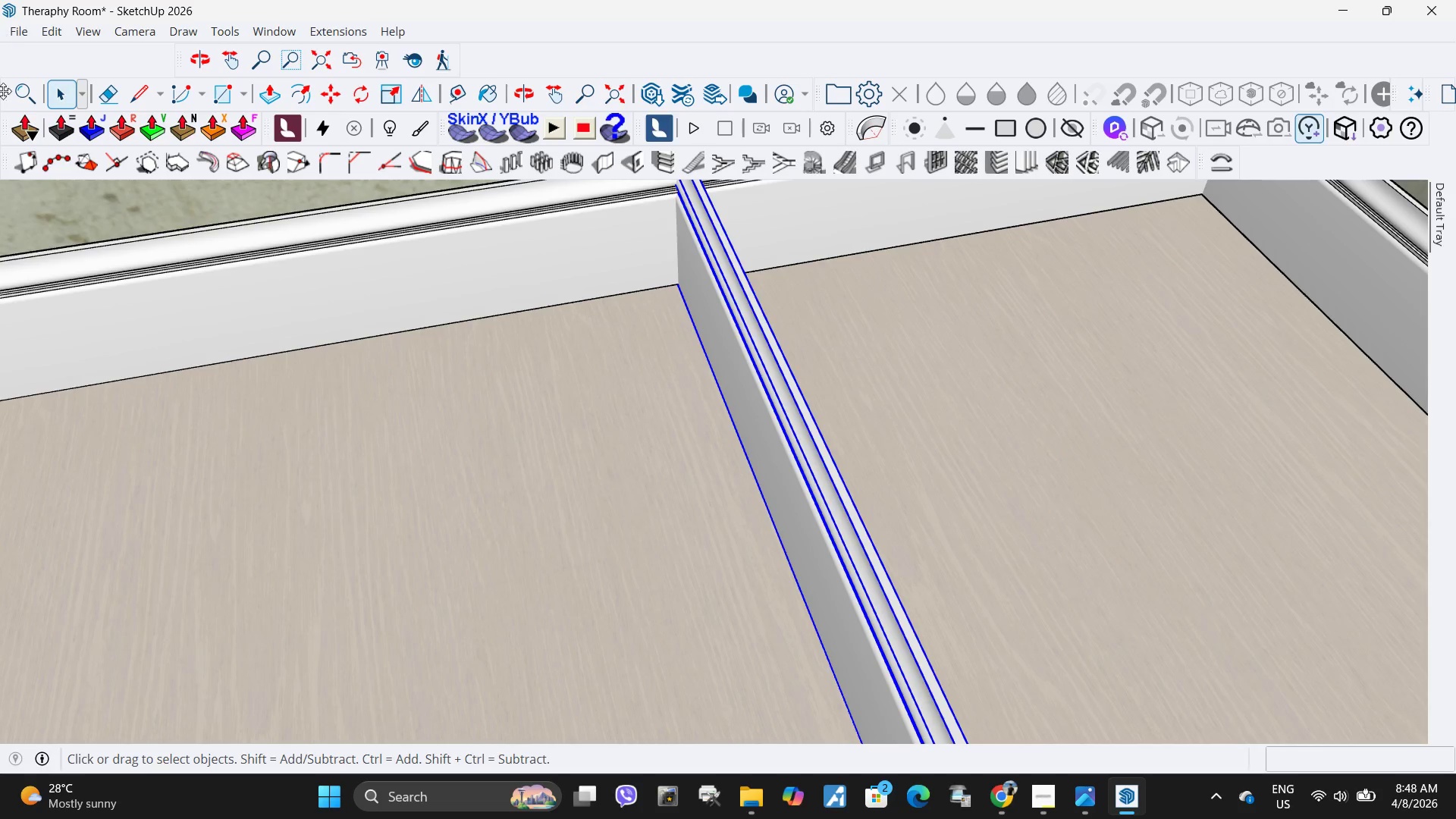 
left_click([20, 93])
 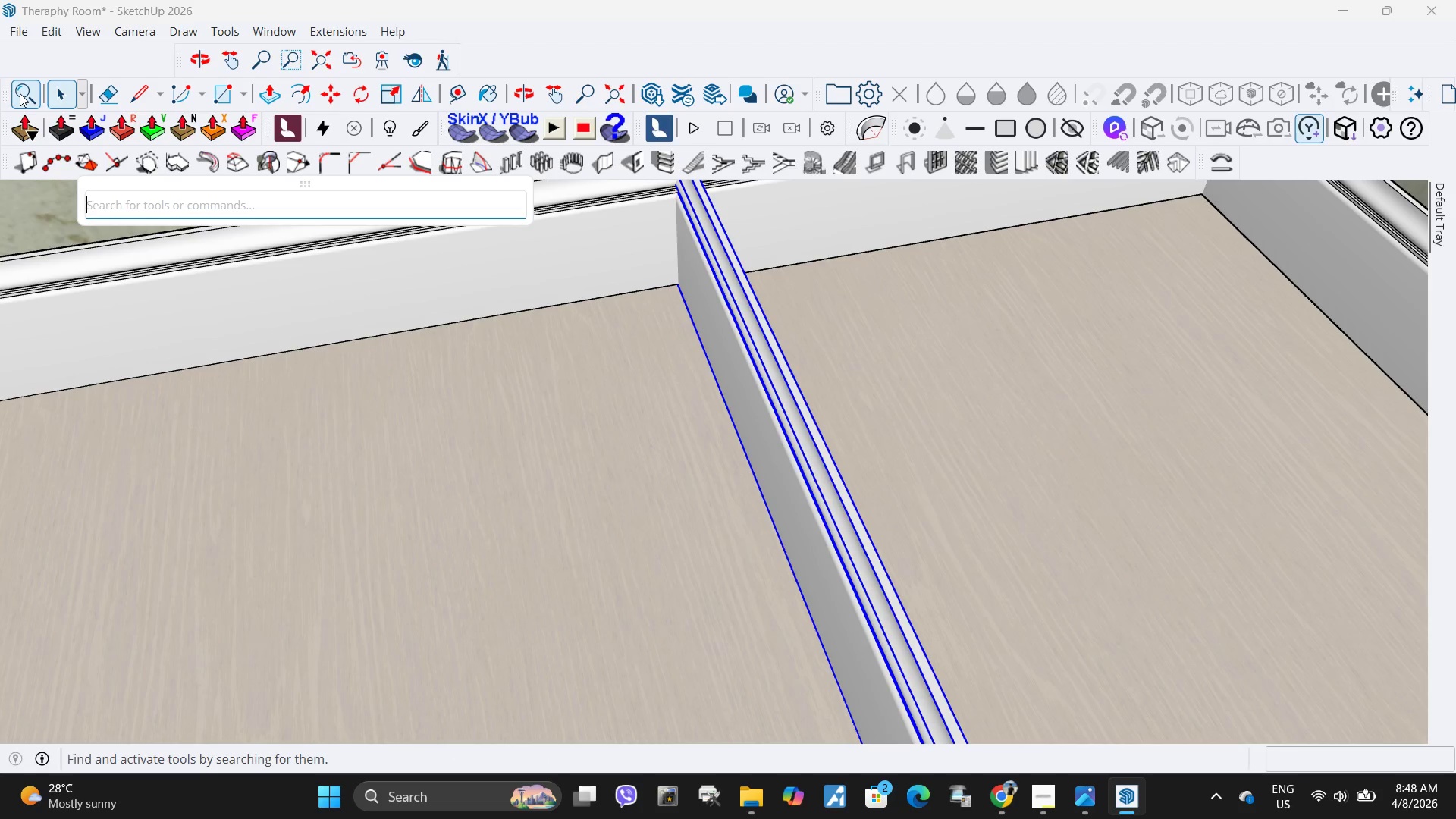 
key(F)
 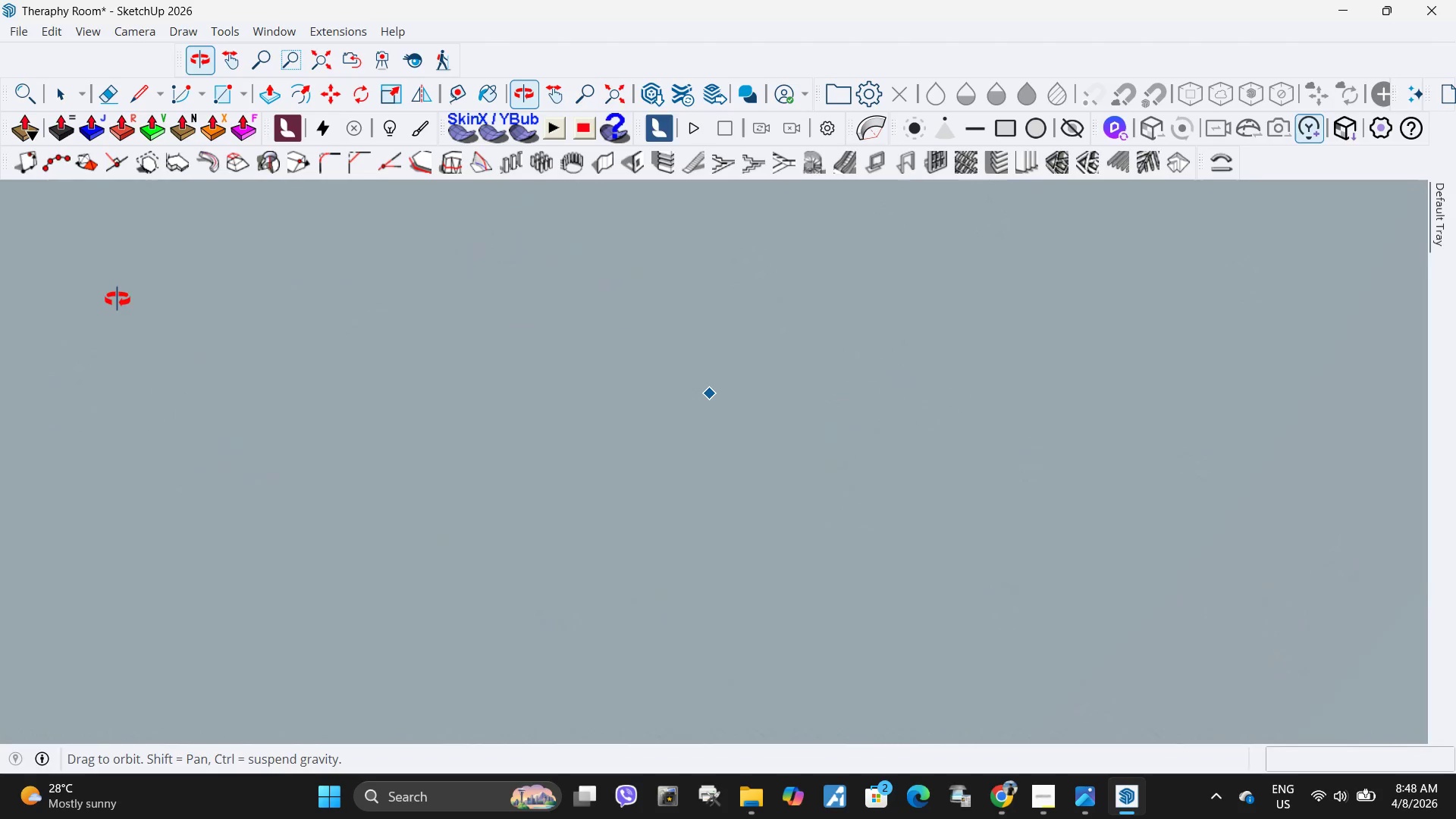 
key(Escape)
 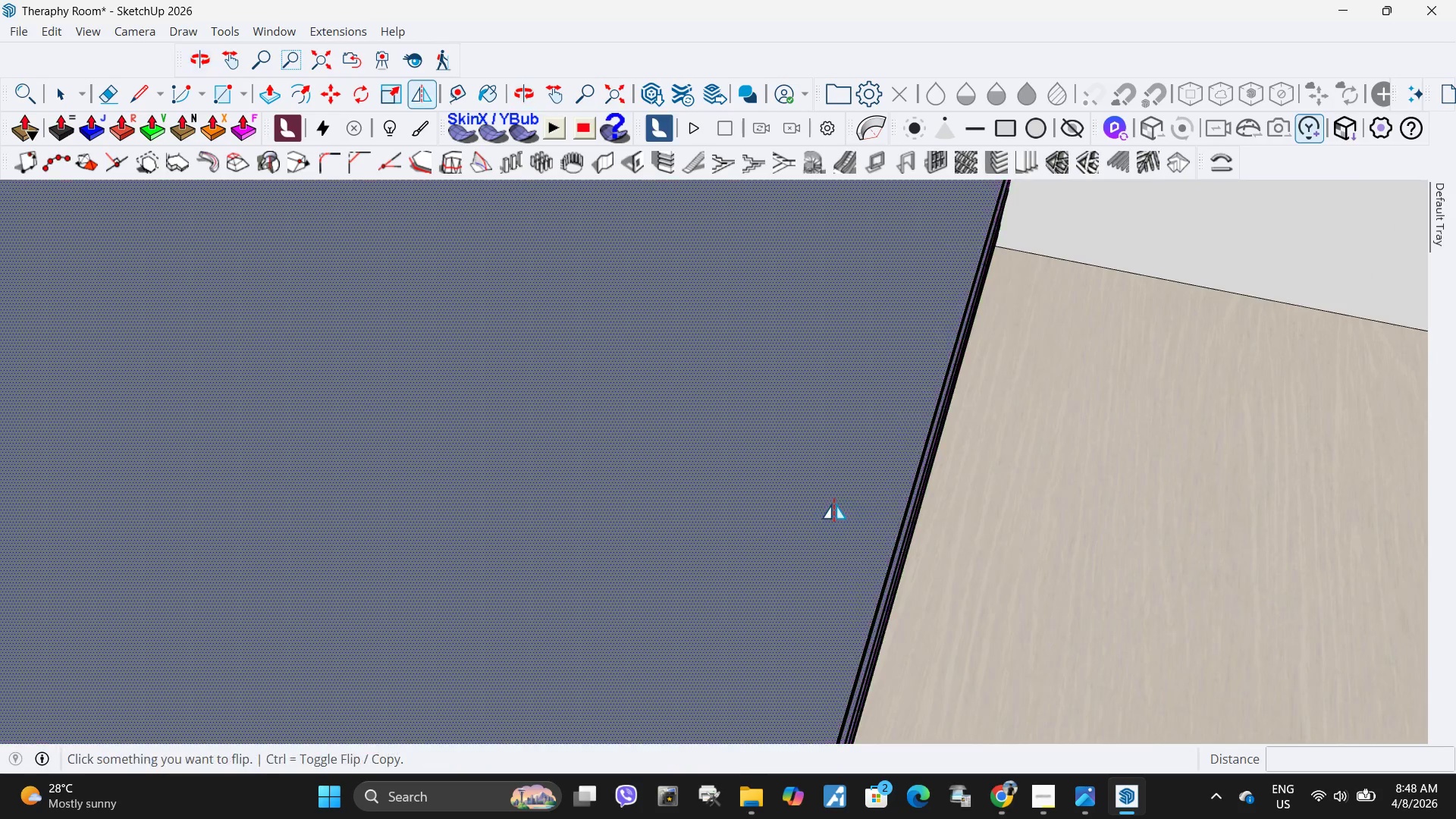 
key(H)
 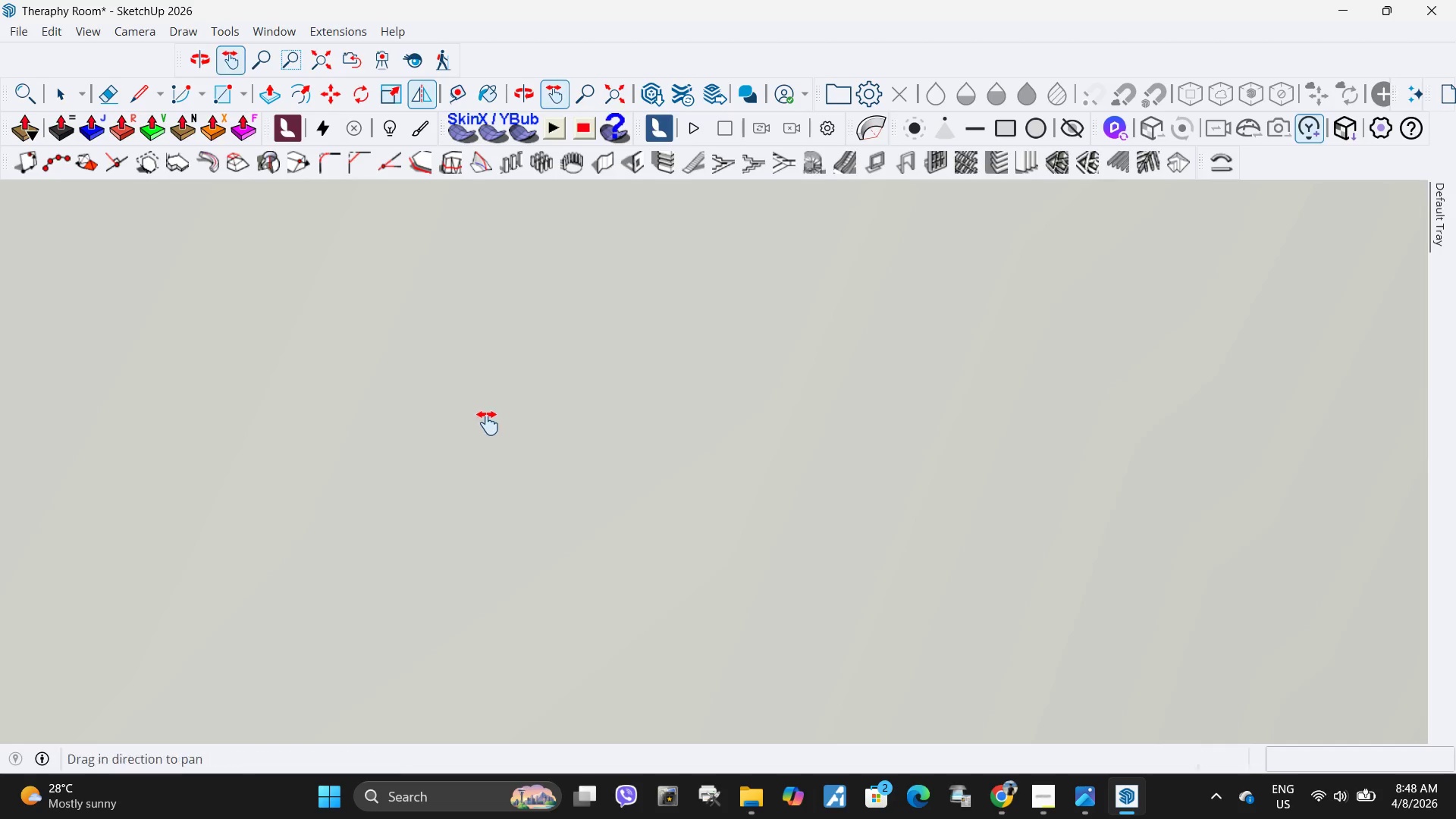 
left_click_drag(start_coordinate=[488, 423], to_coordinate=[1455, 632])
 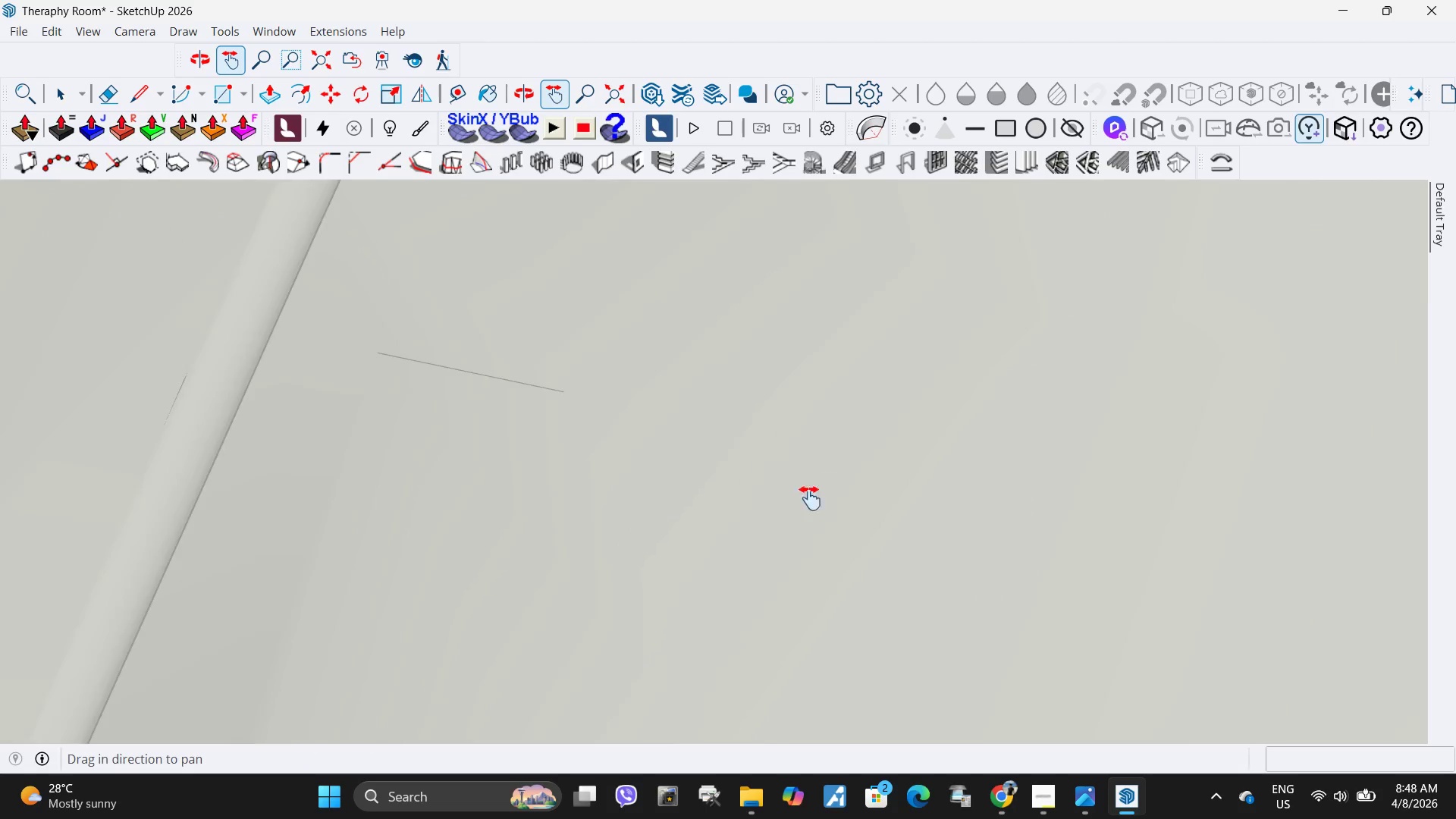 
scroll: coordinate [887, 491], scroll_direction: down, amount: 14.0
 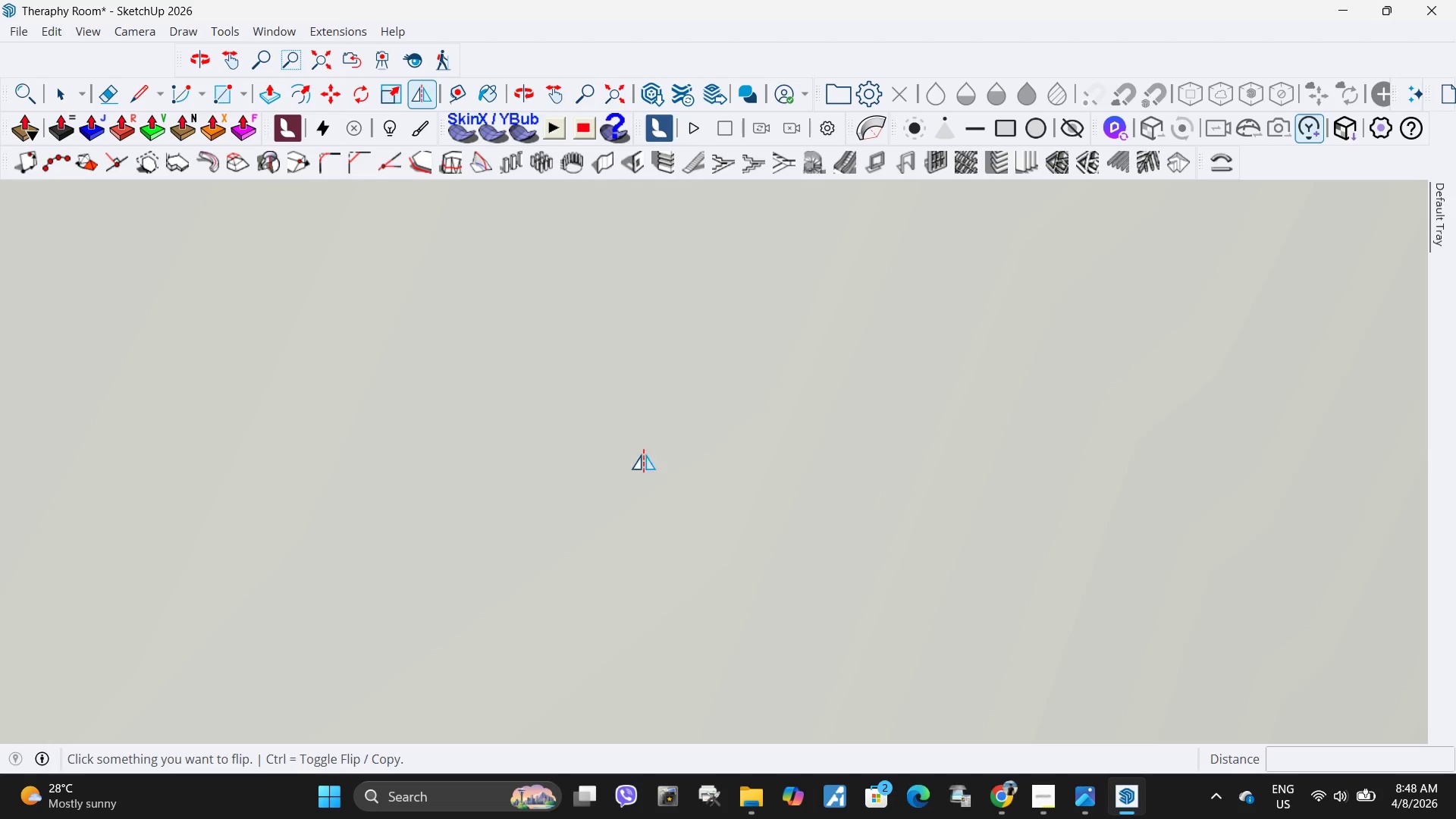 
key(Space)
 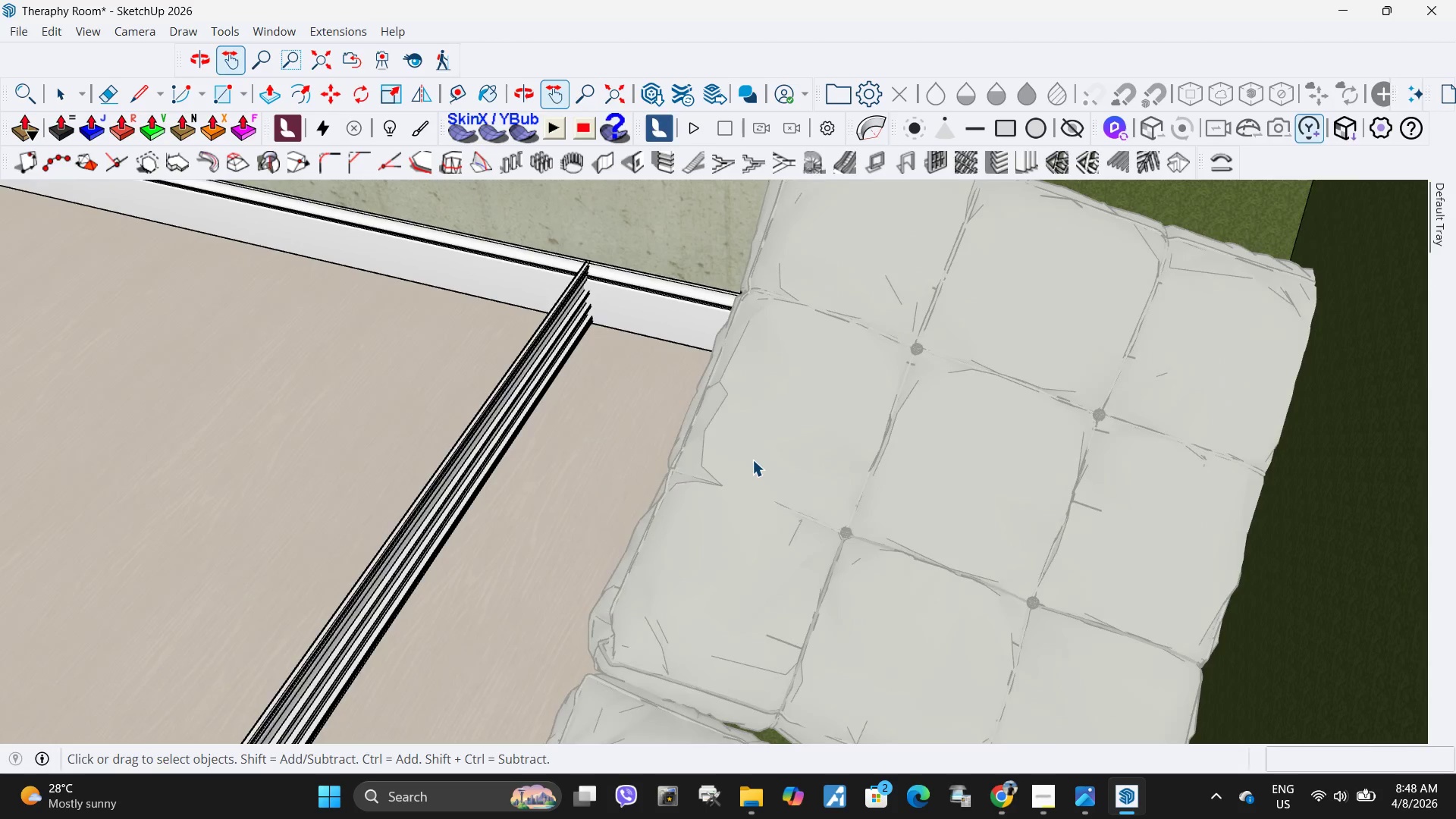 
key(Escape)
 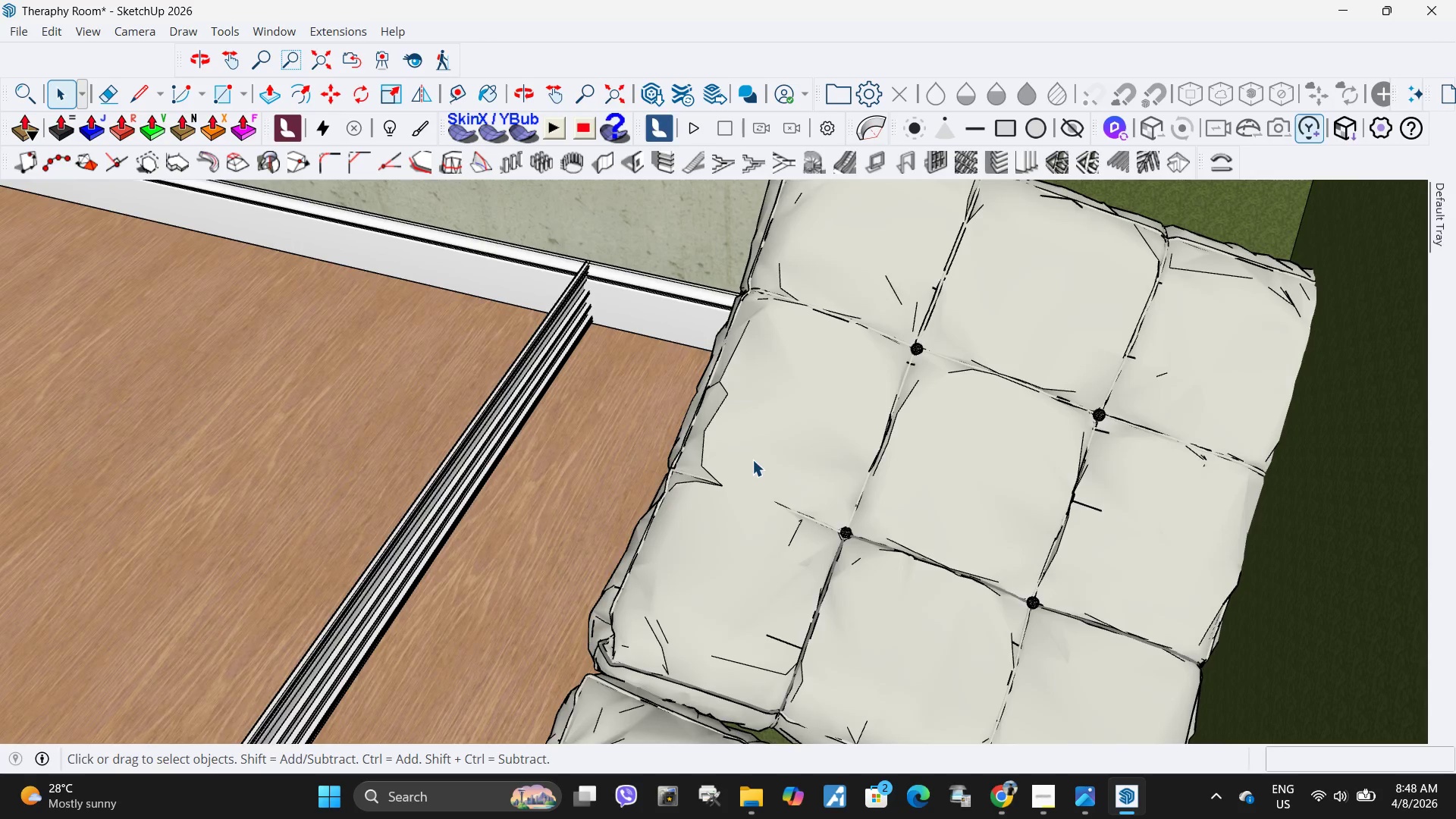 
key(Escape)
 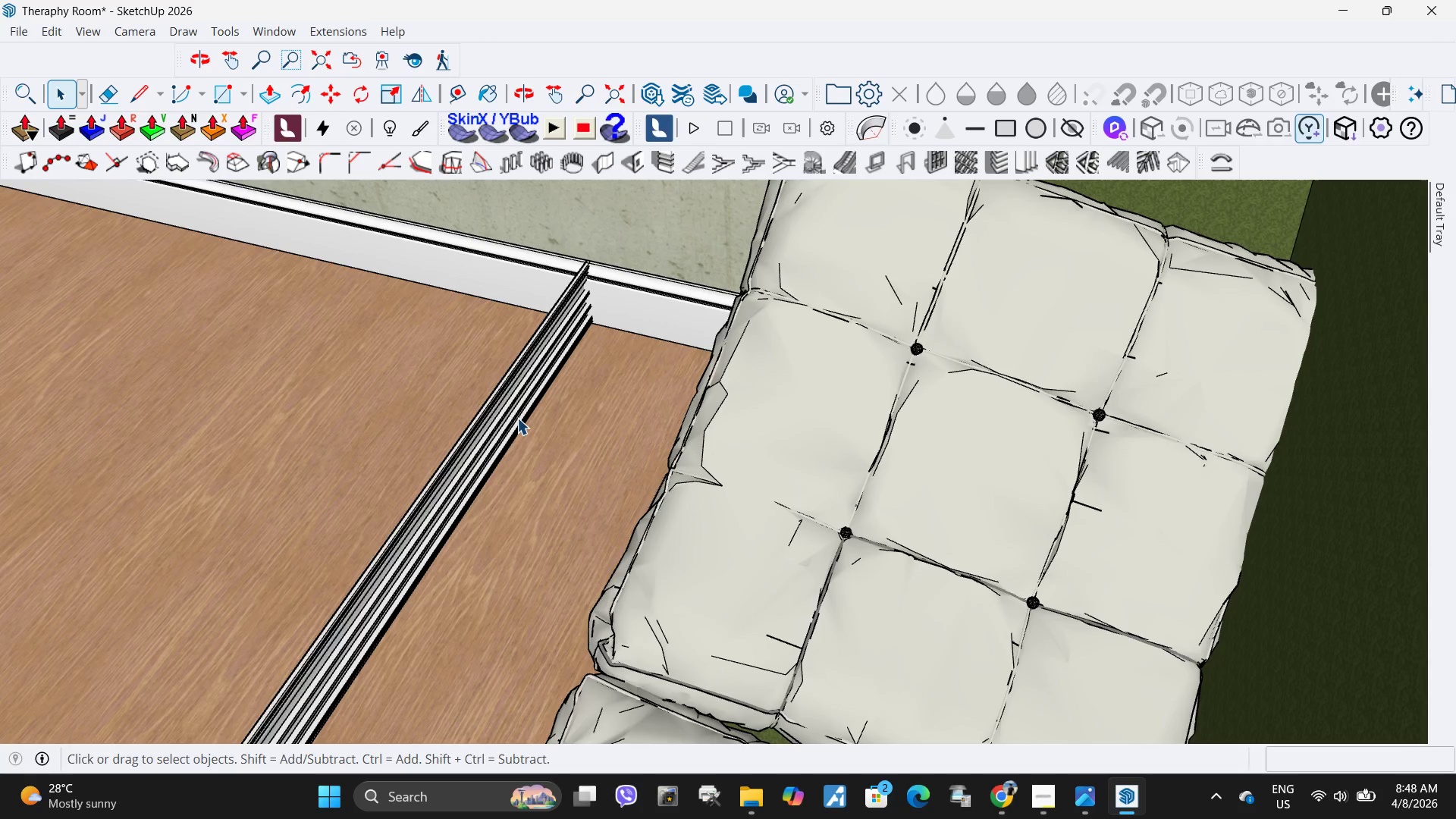 
left_click([517, 418])
 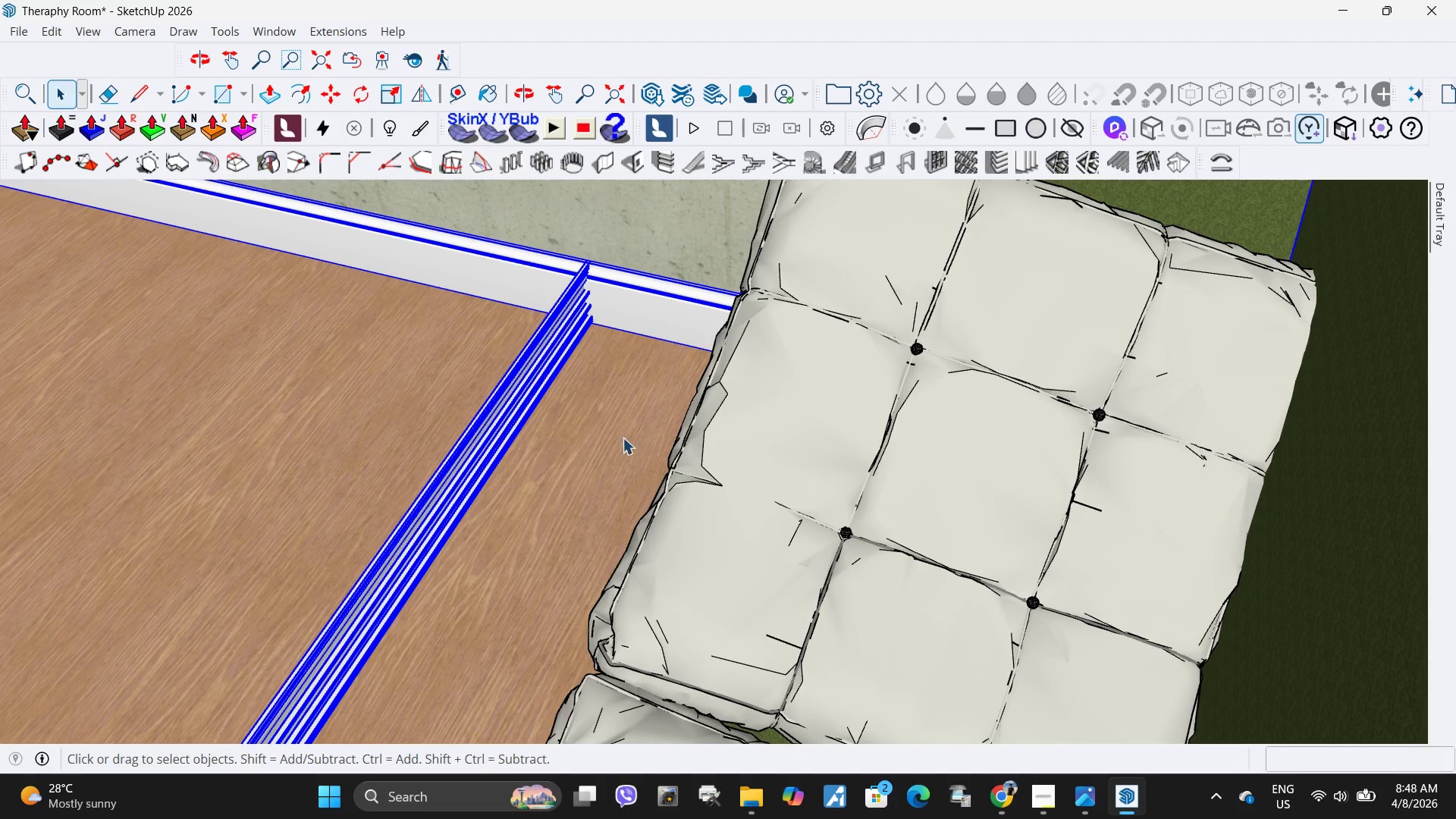 
scroll: coordinate [736, 460], scroll_direction: down, amount: 90.0
 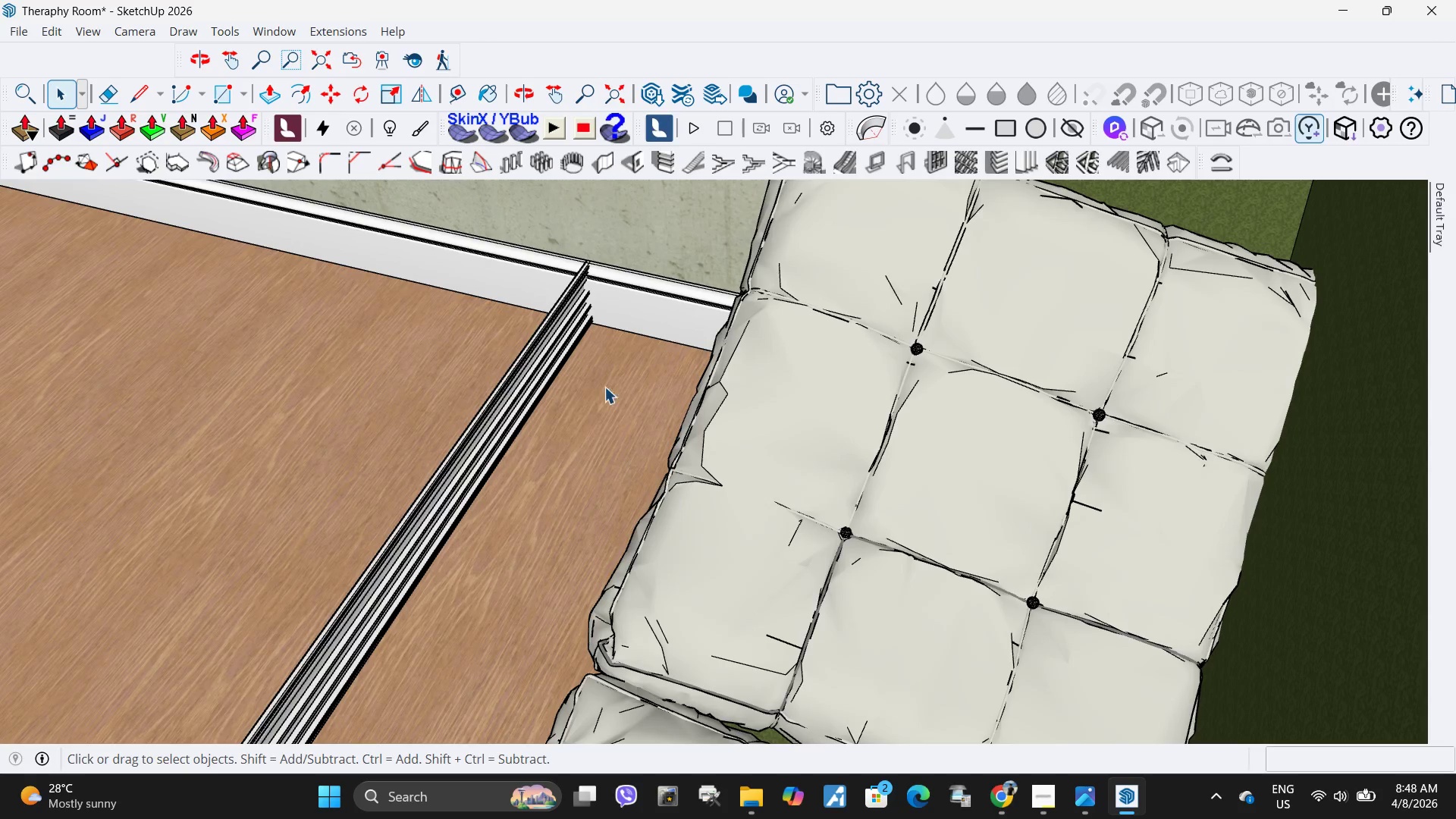 
double_click([511, 393])
 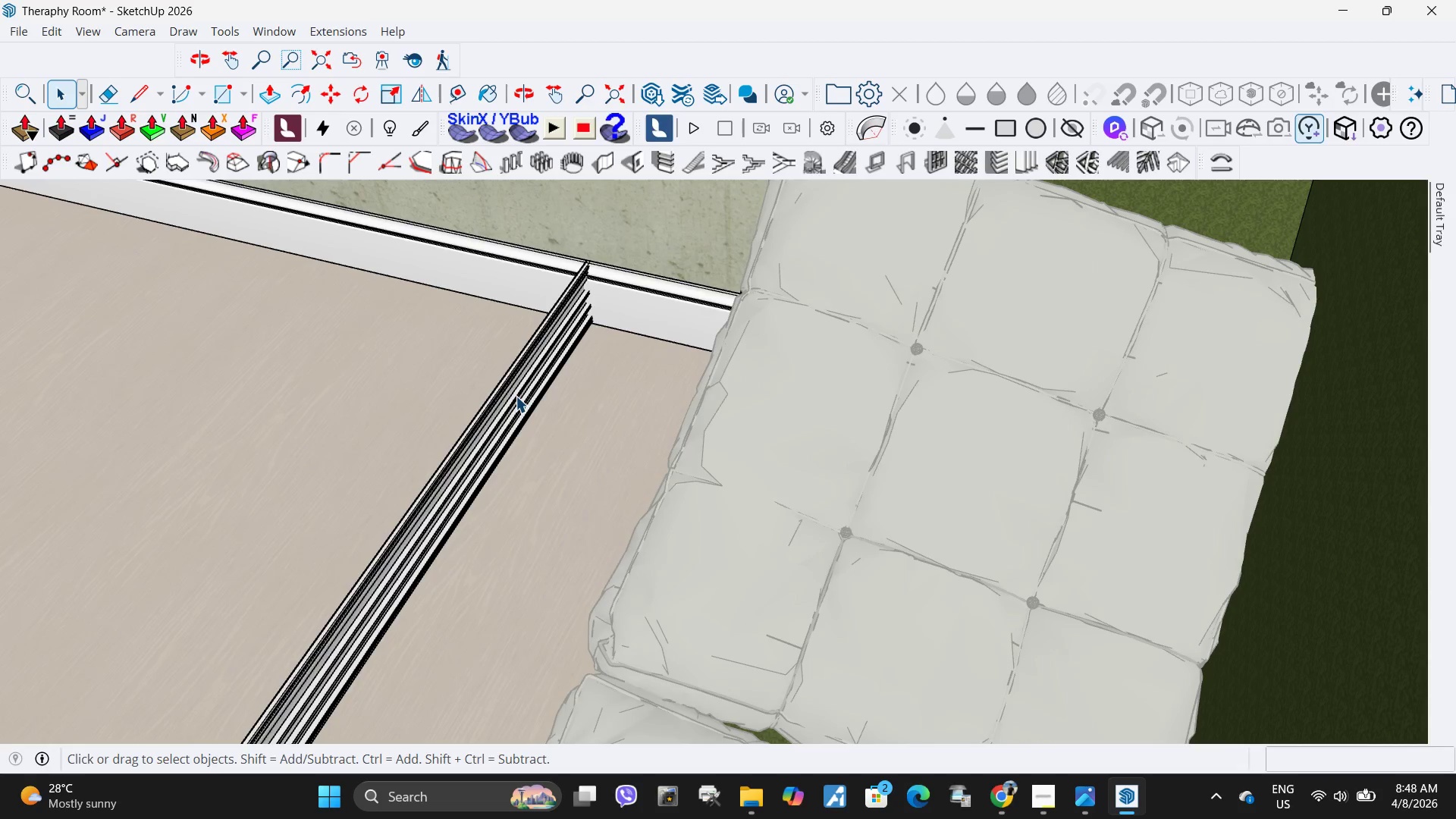 
triple_click([516, 396])
 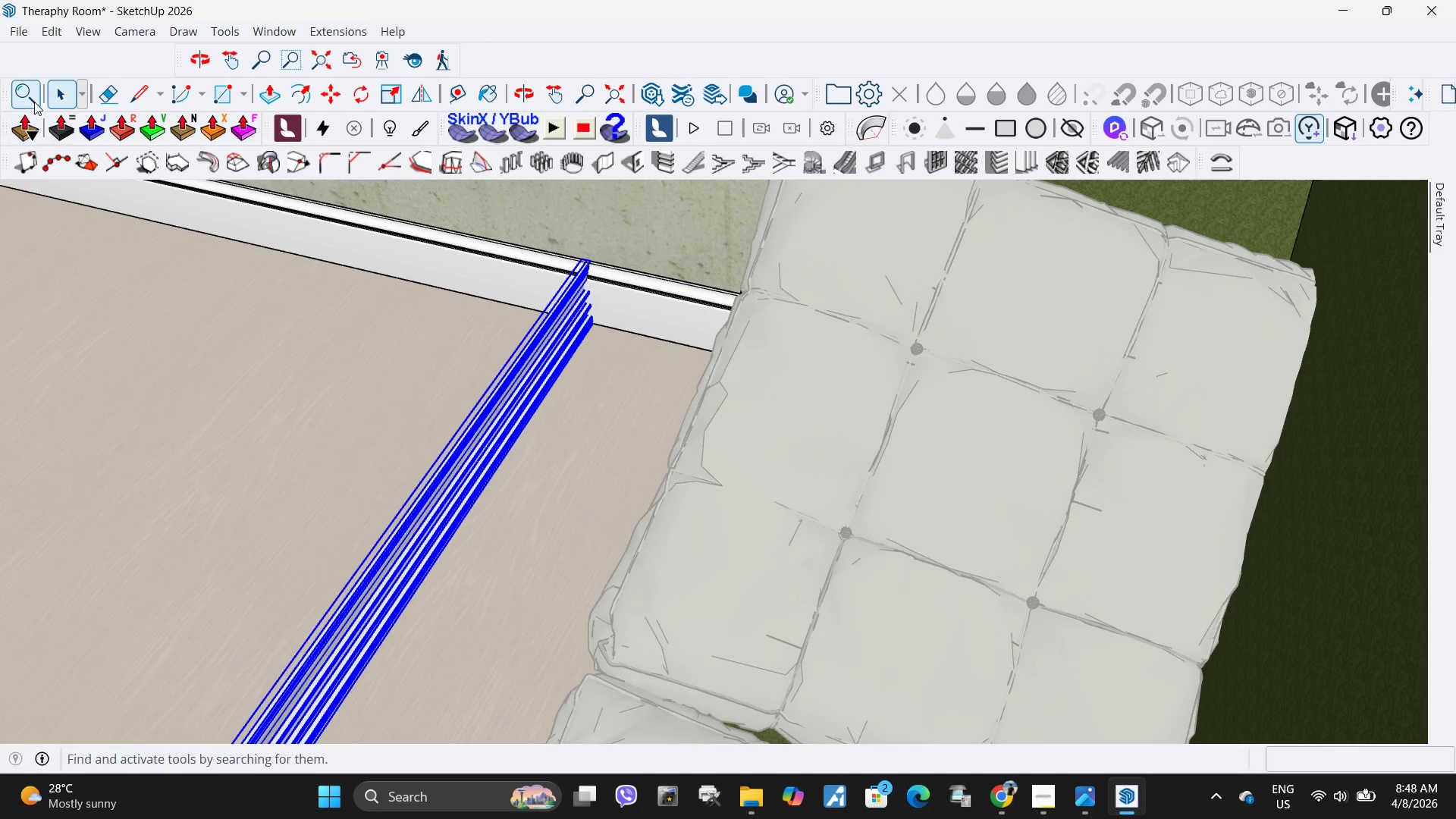 
left_click([34, 101])
 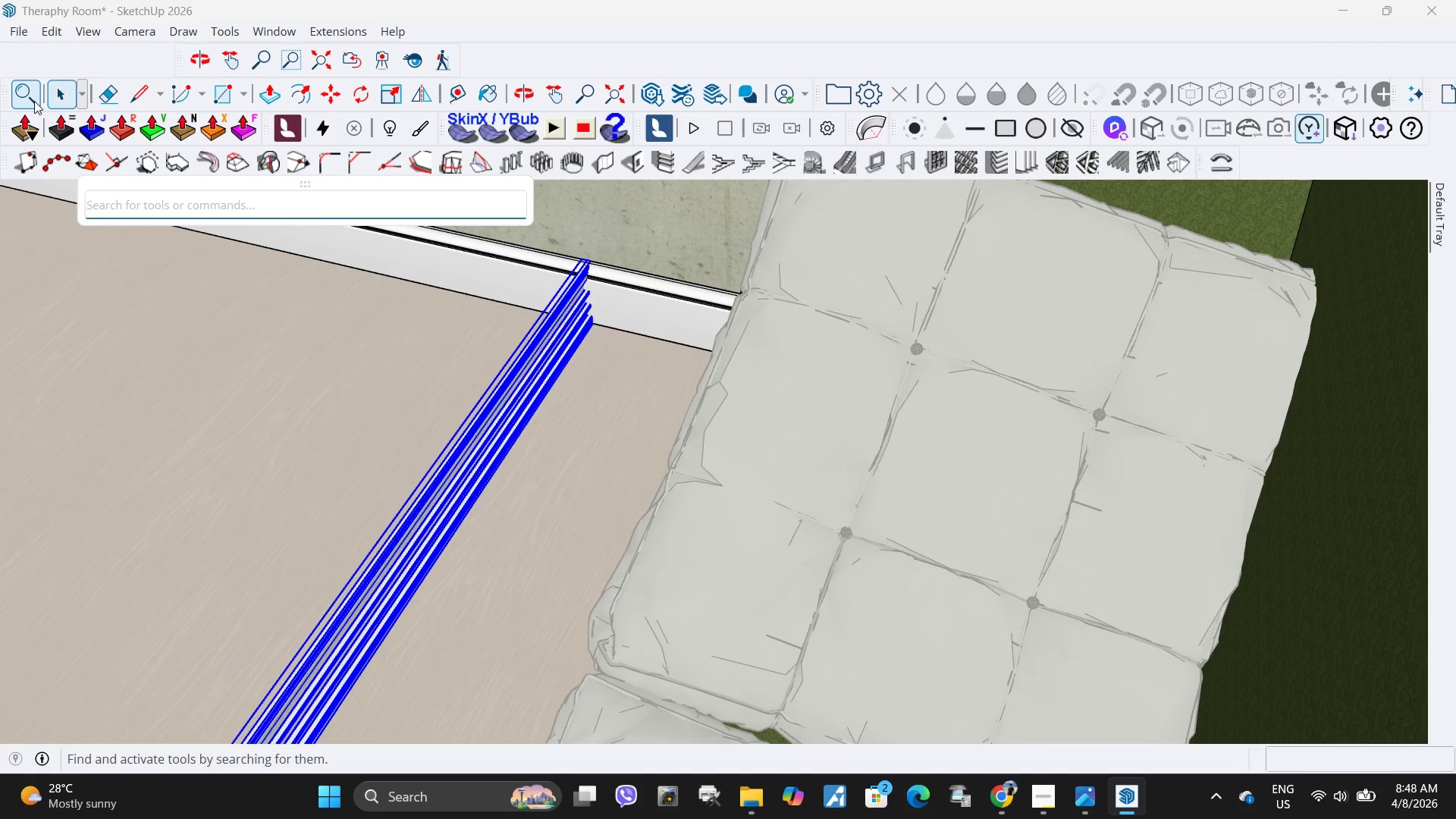 
type(fli)
 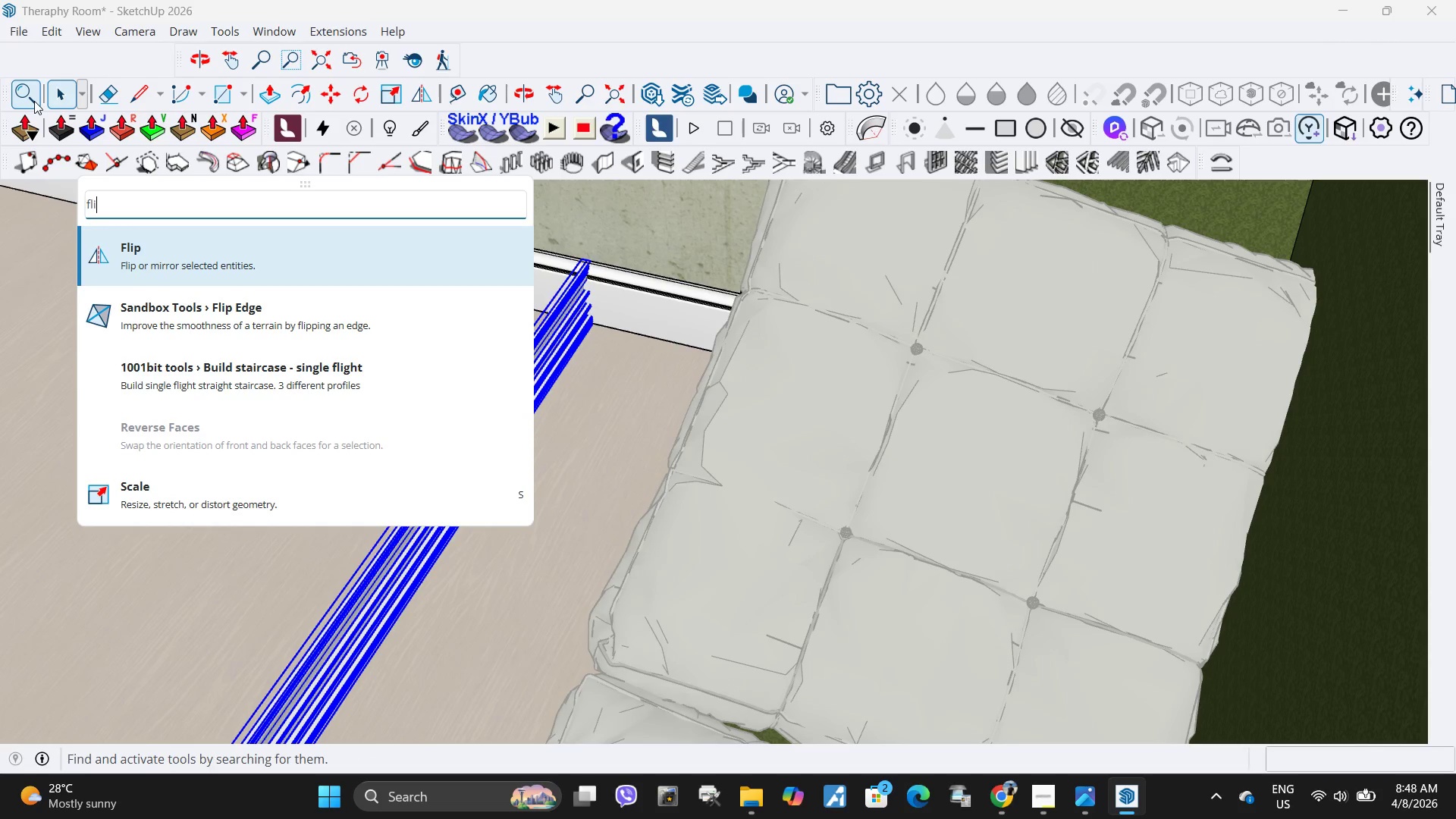 
key(Enter)
 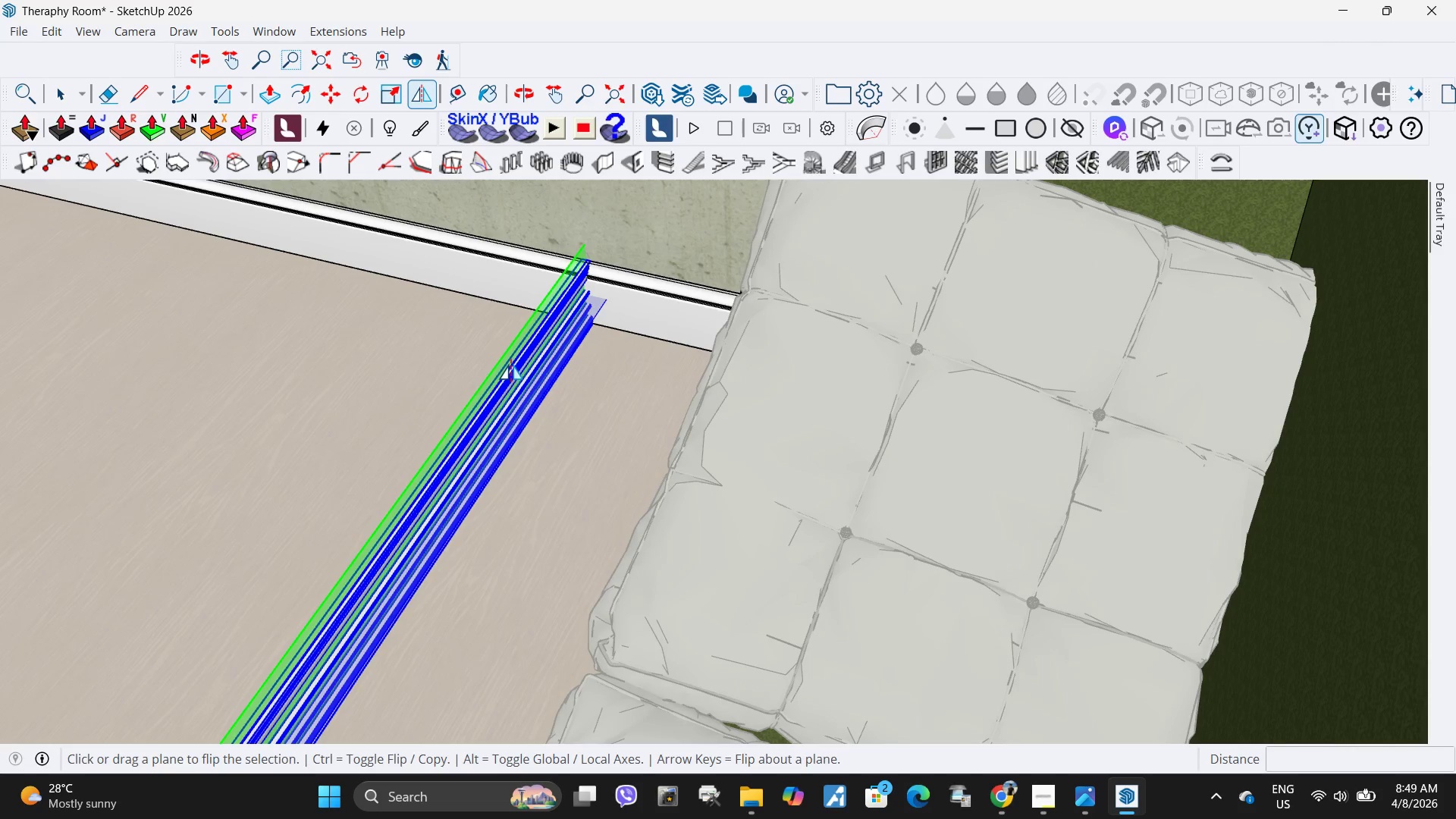 
left_click([510, 366])
 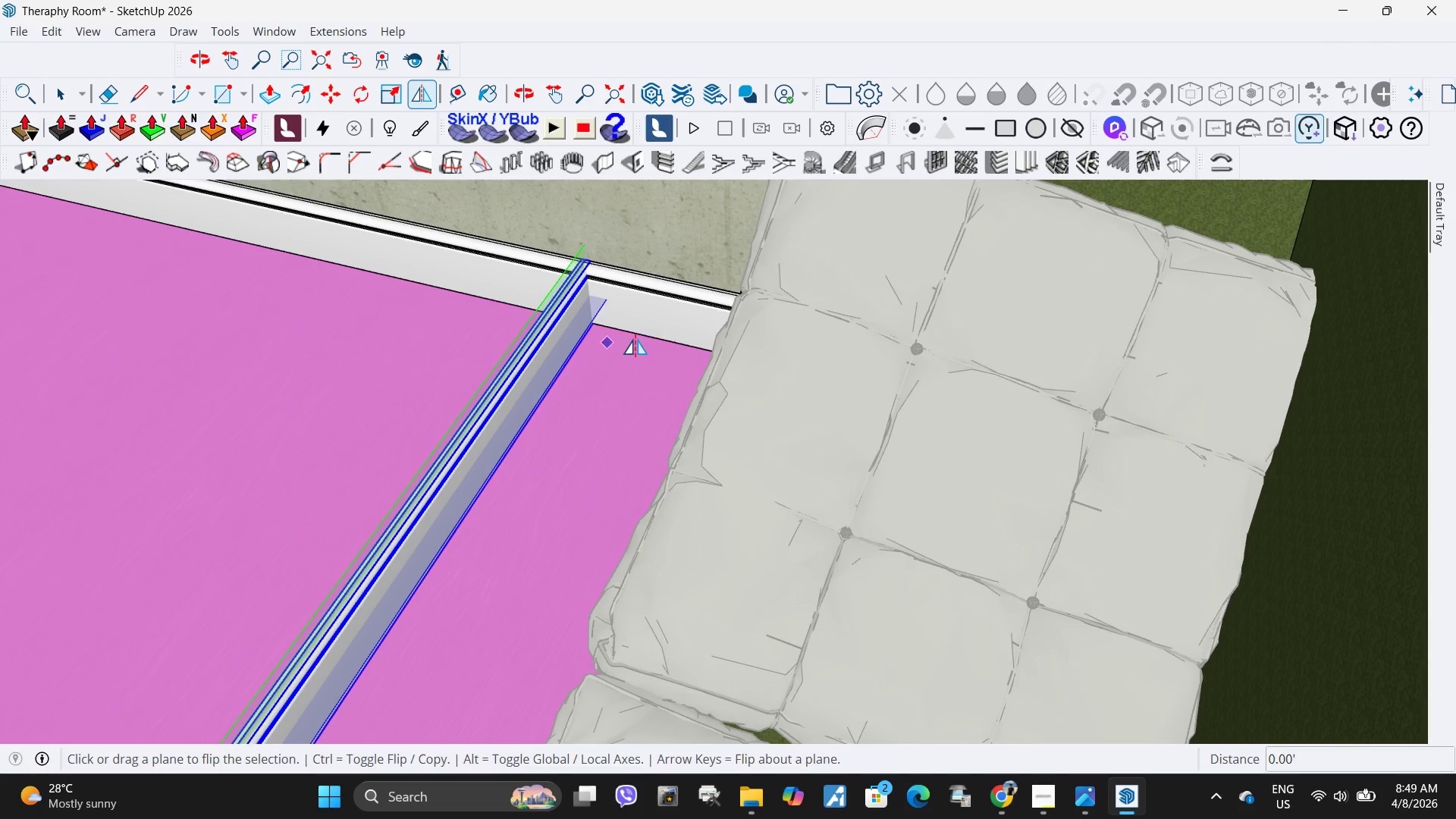 
key(Escape)
 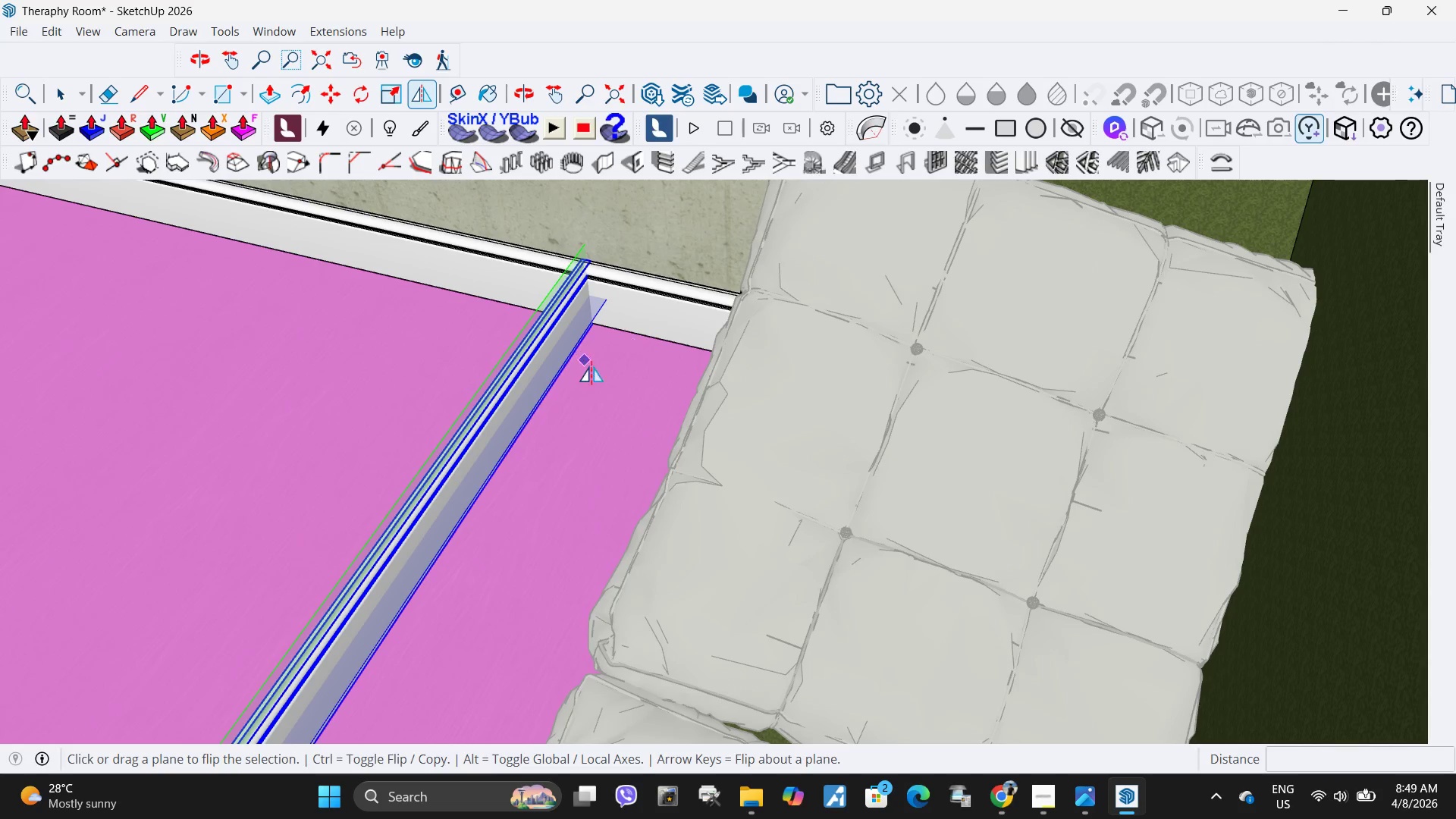 
key(Space)
 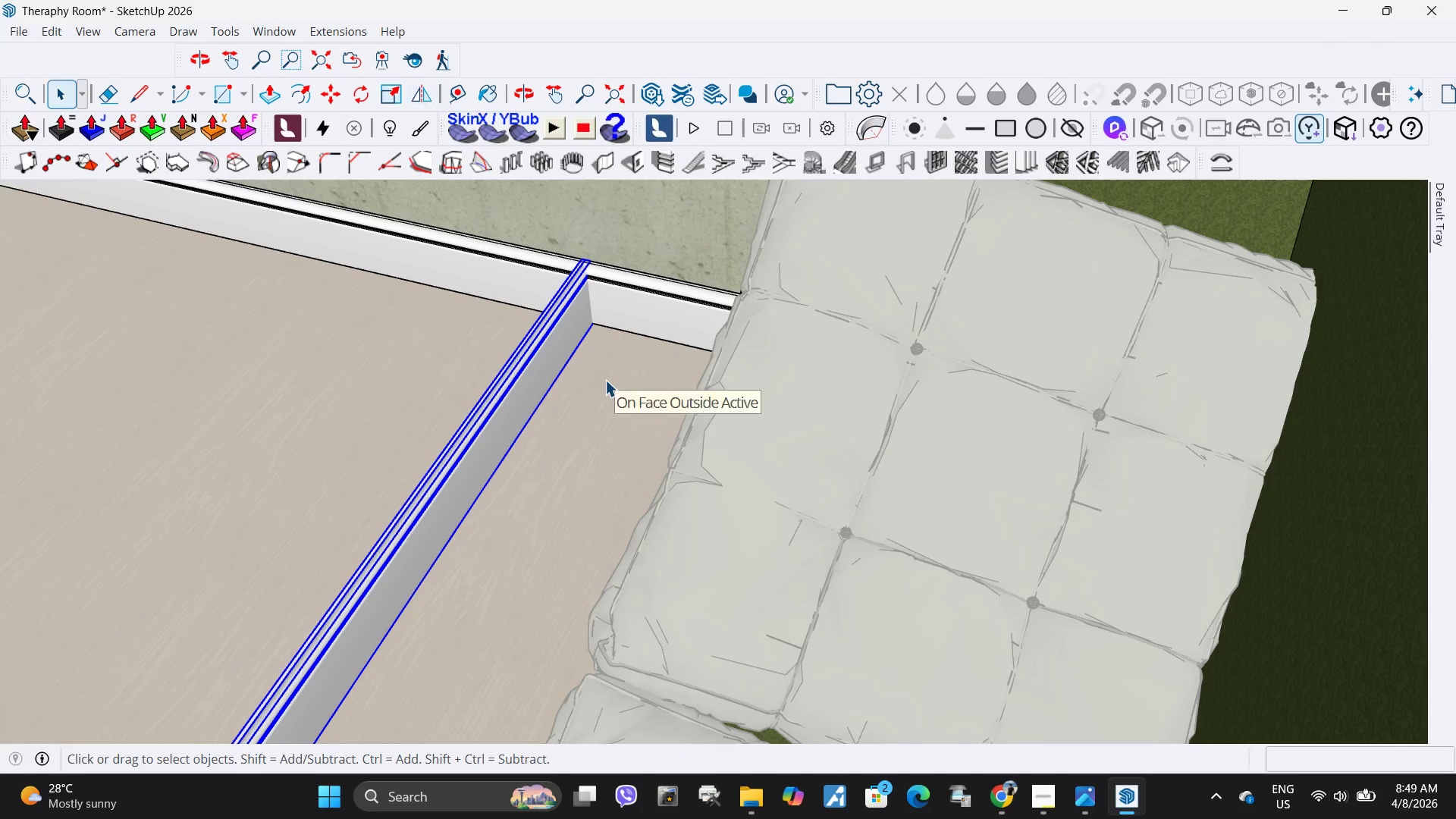 
left_click([605, 380])
 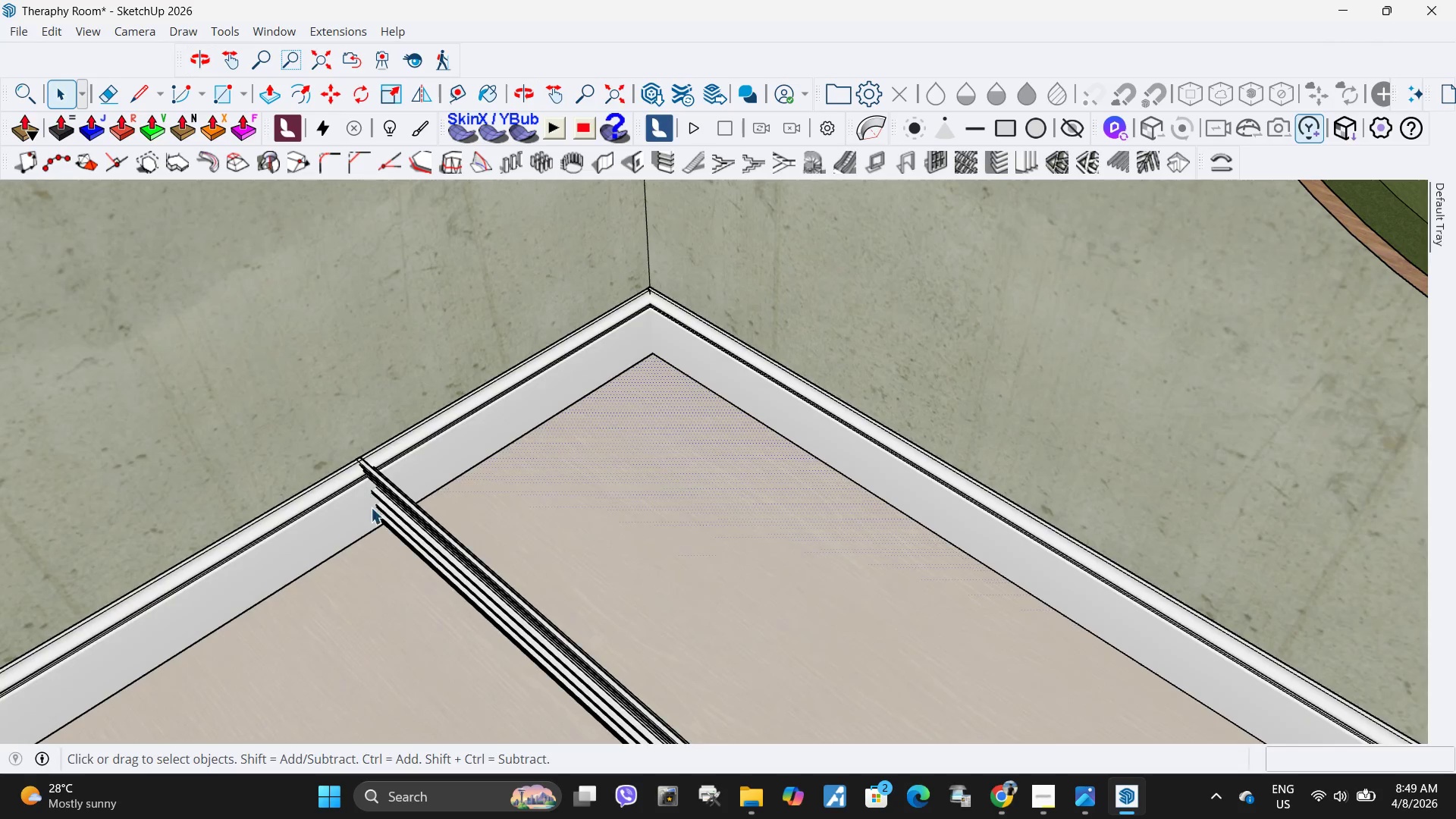 
left_click([421, 541])
 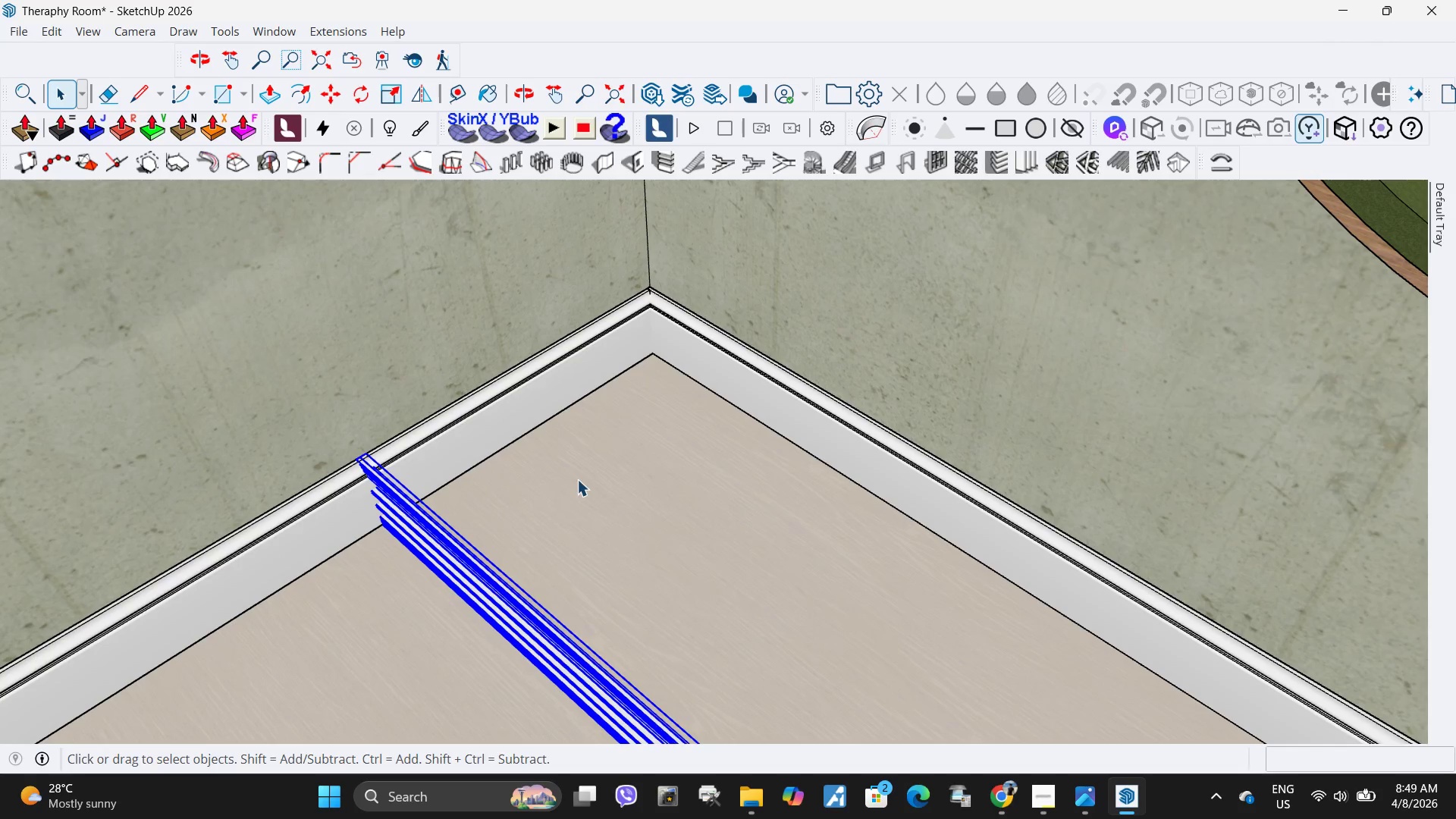 
key(M)
 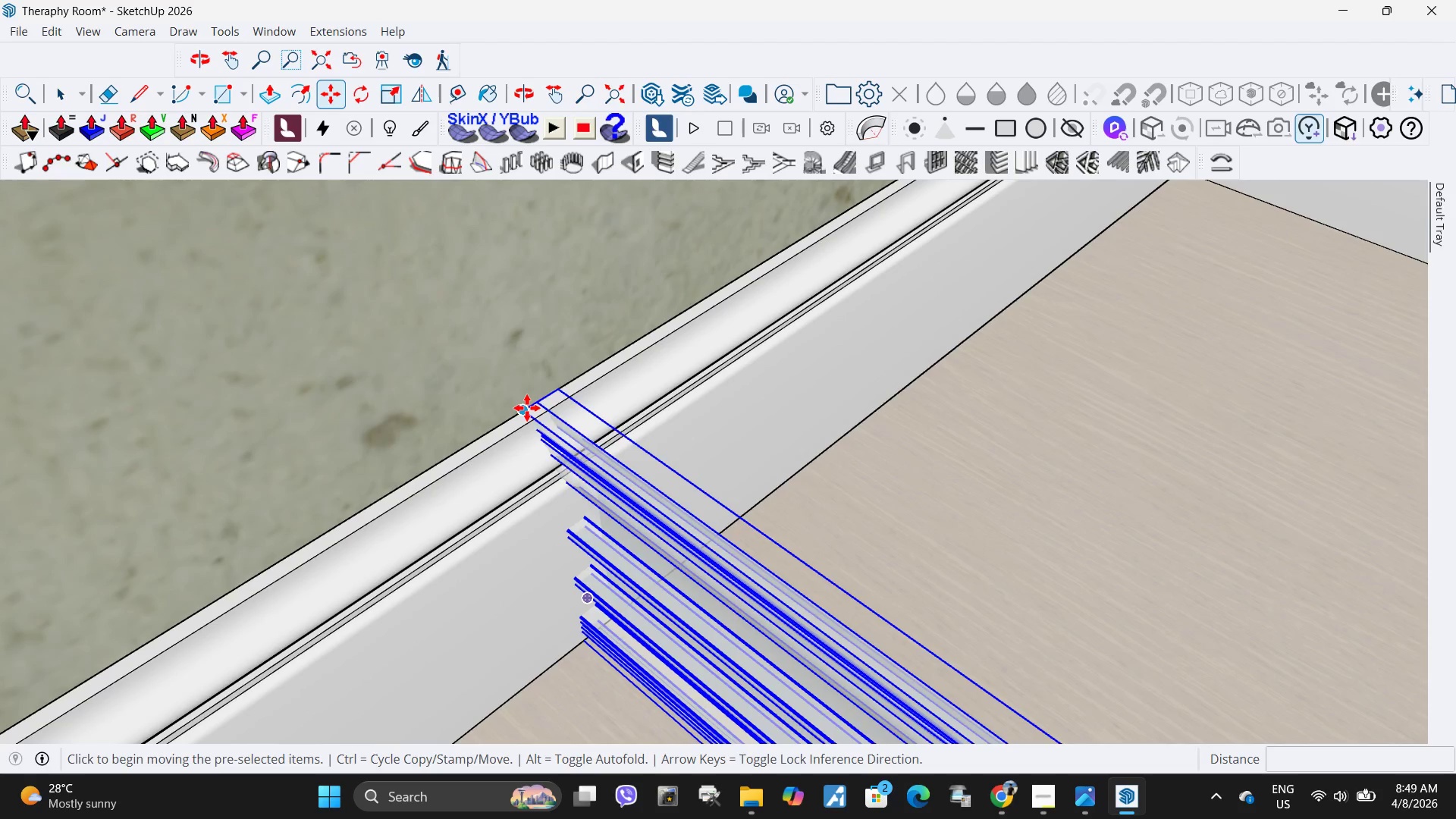 
left_click([527, 408])
 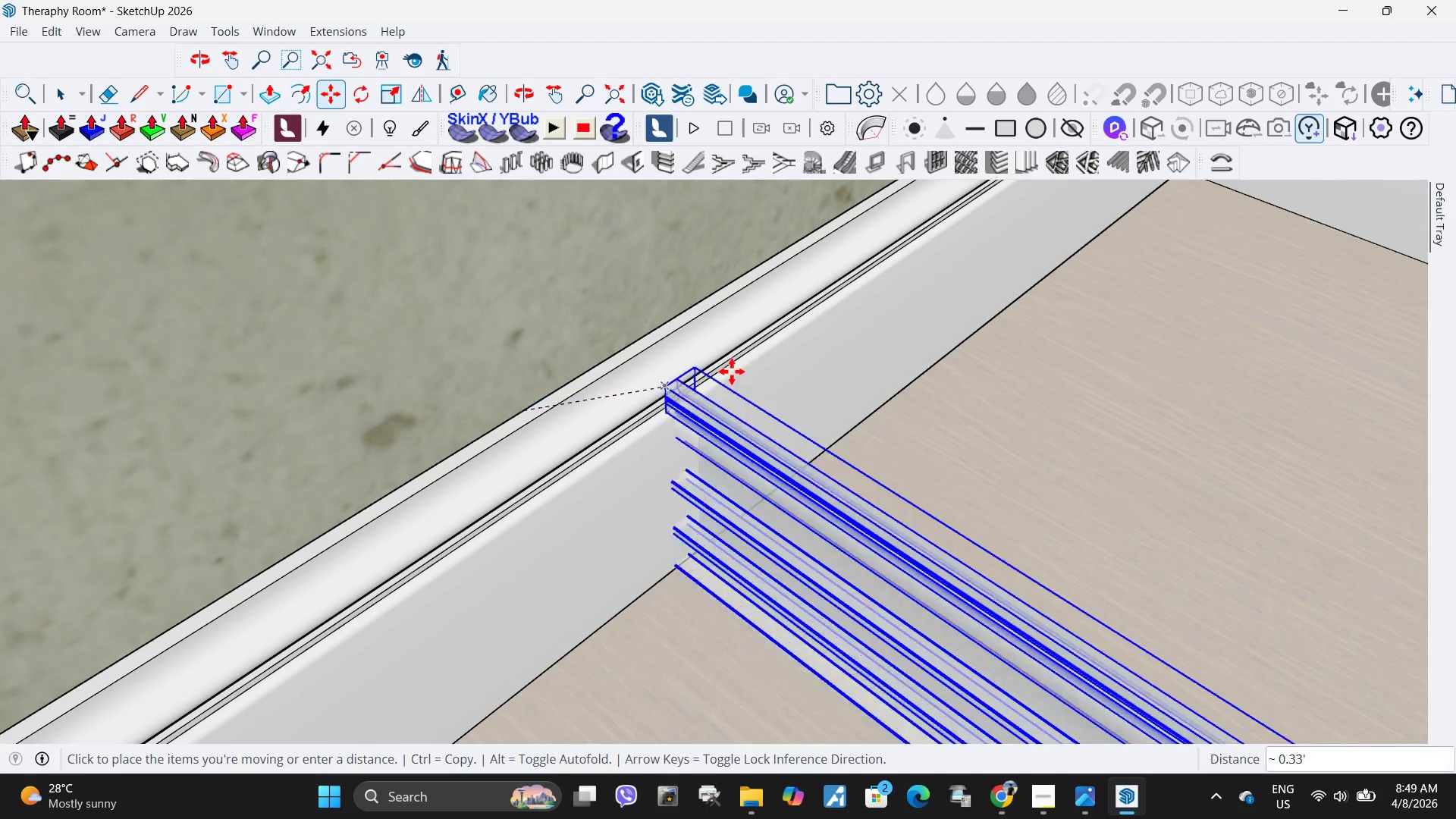 
scroll: coordinate [475, 475], scroll_direction: up, amount: 14.0
 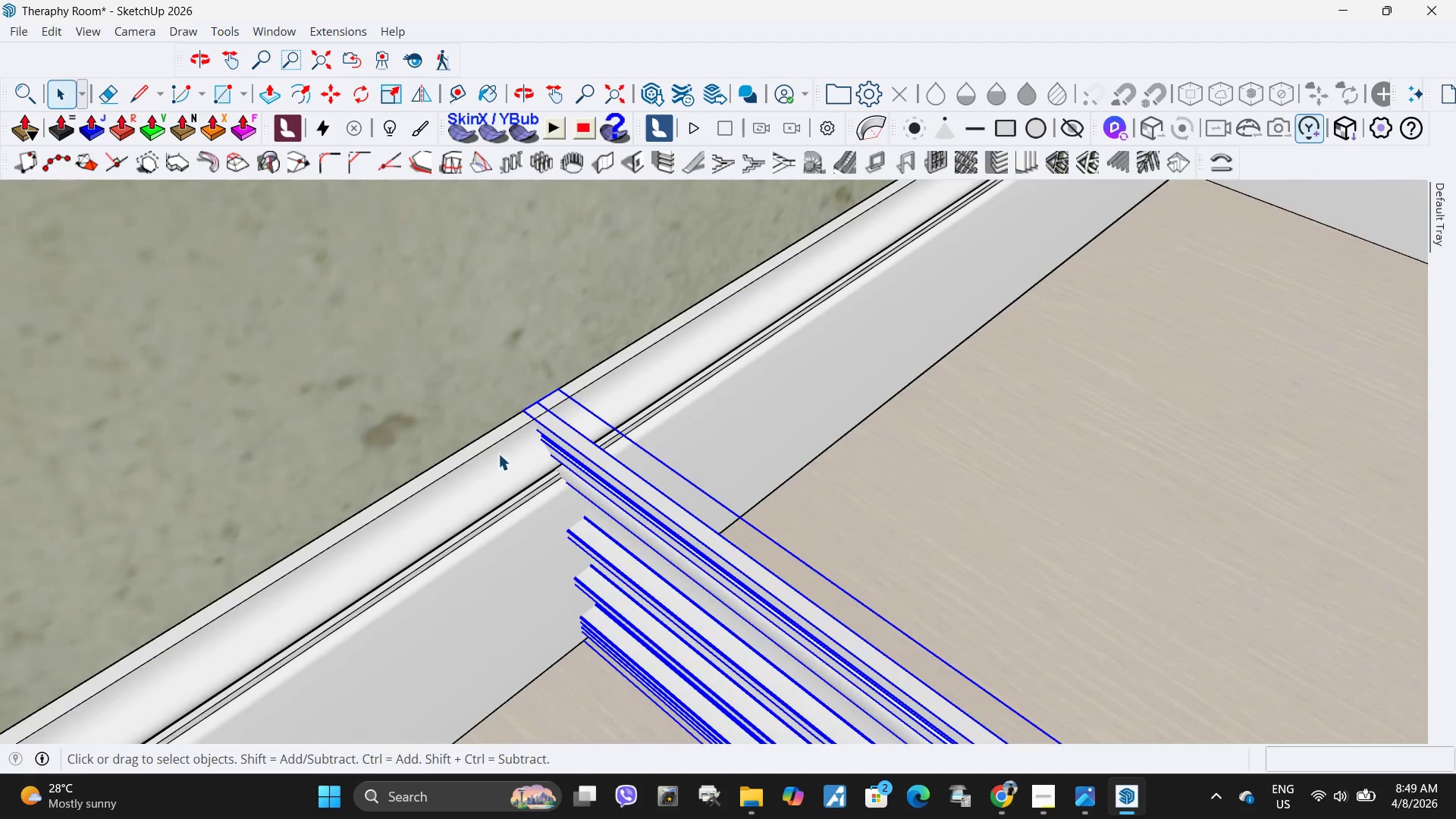 
scroll: coordinate [877, 382], scroll_direction: down, amount: 19.0
 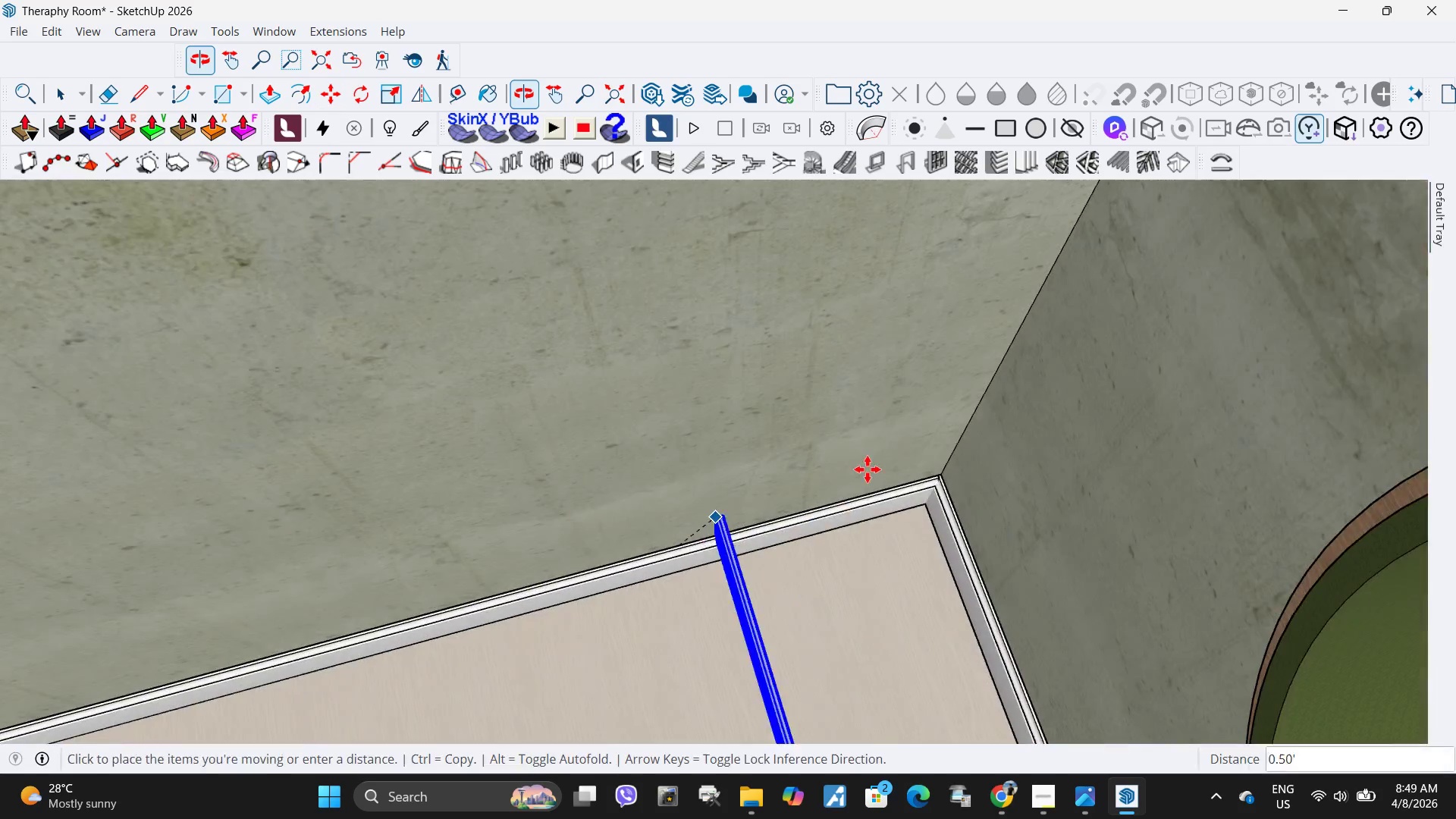 
left_click([317, 579])
 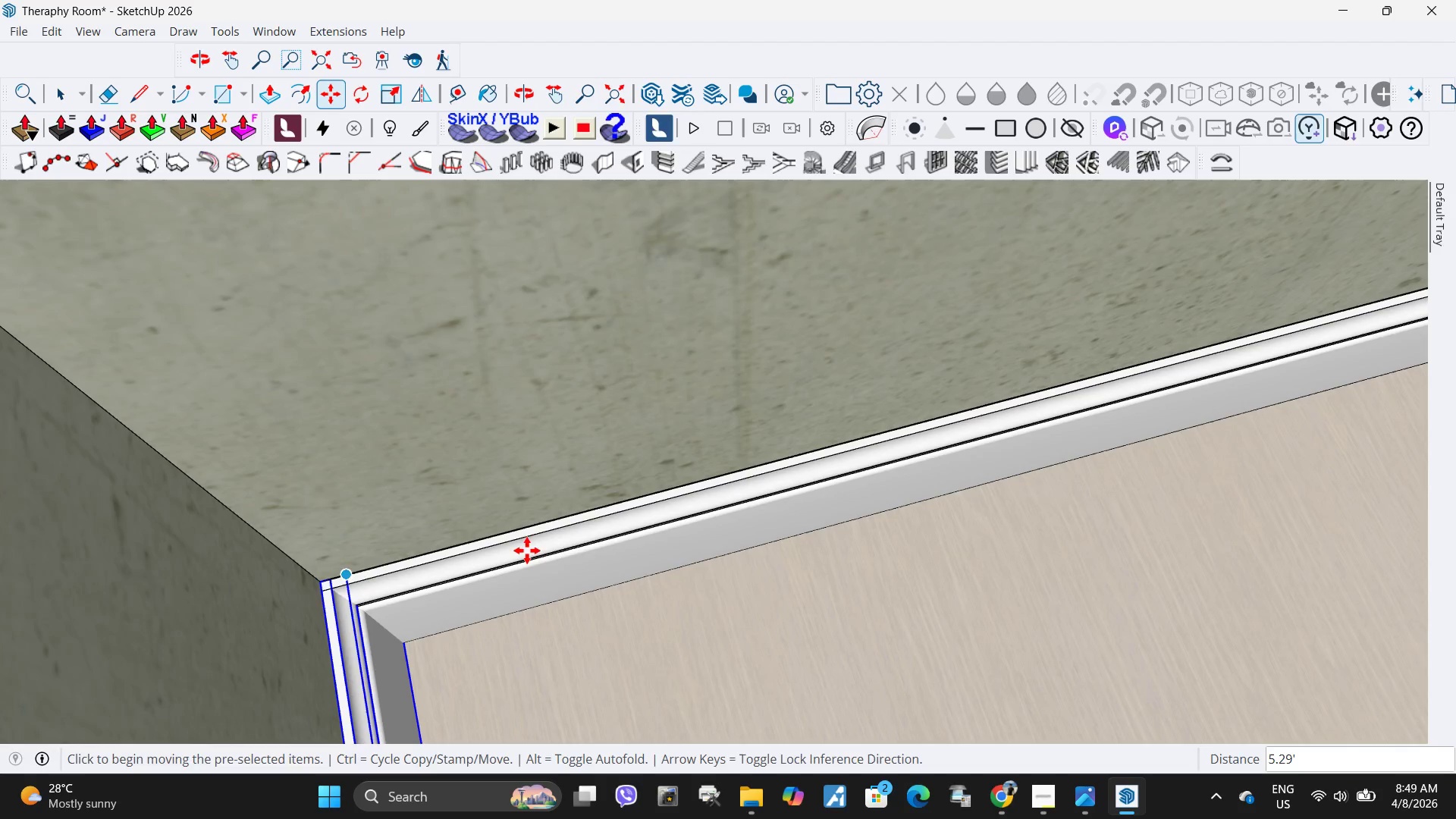 
scroll: coordinate [362, 569], scroll_direction: up, amount: 9.0
 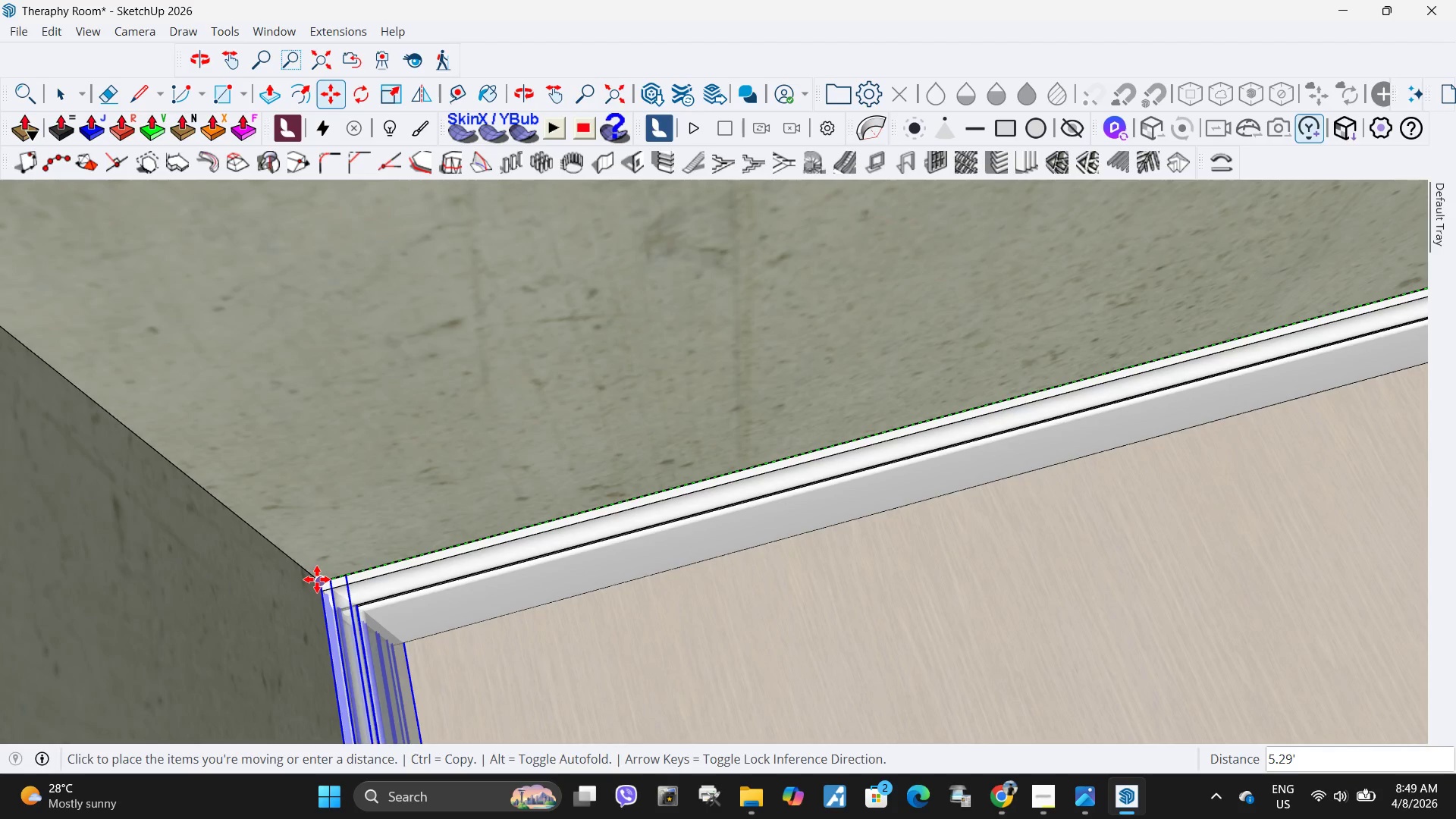 
key(Space)
 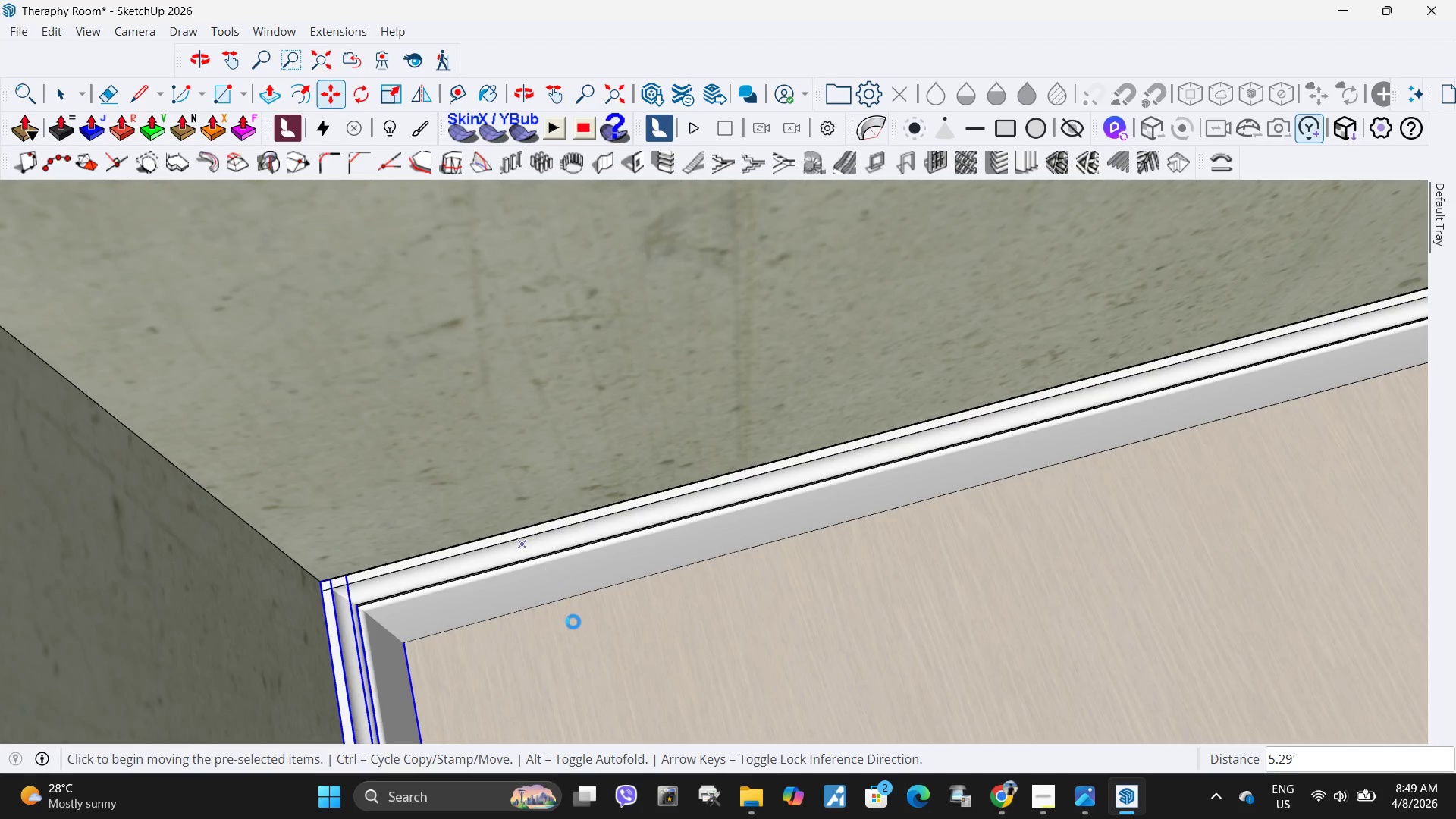 
left_click([574, 622])
 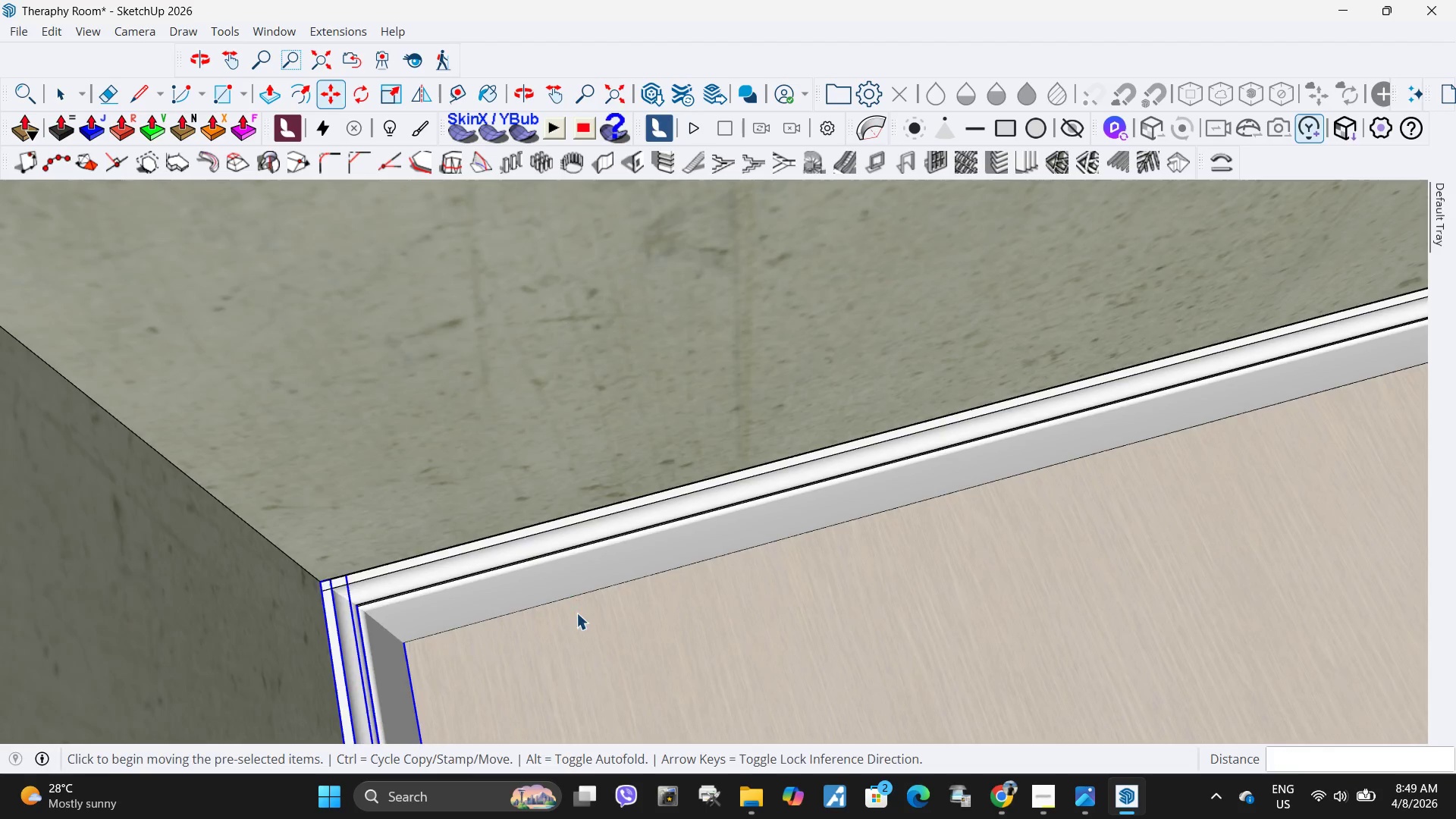 
scroll: coordinate [529, 551], scroll_direction: down, amount: 5.0
 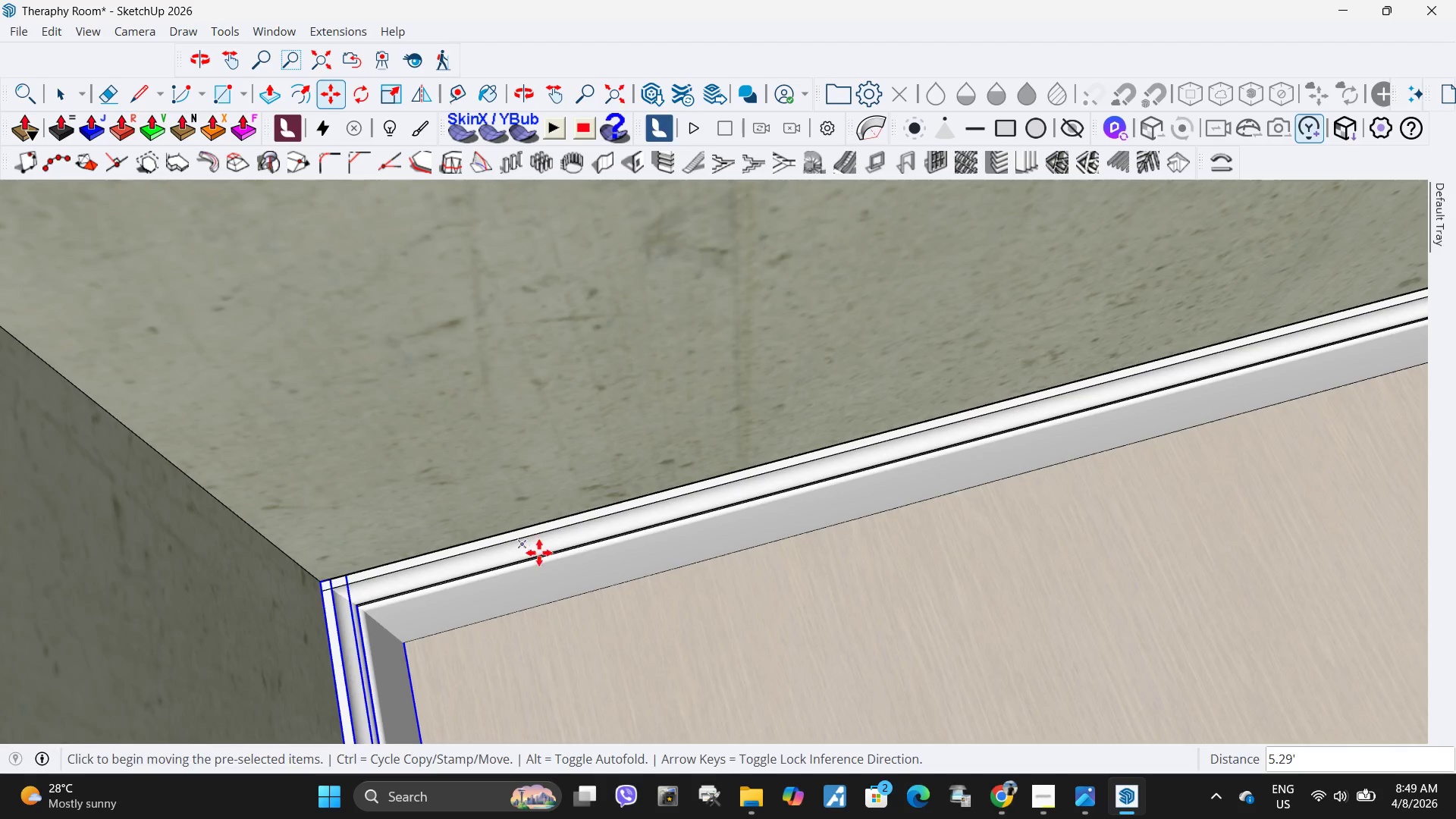 
key(Space)
 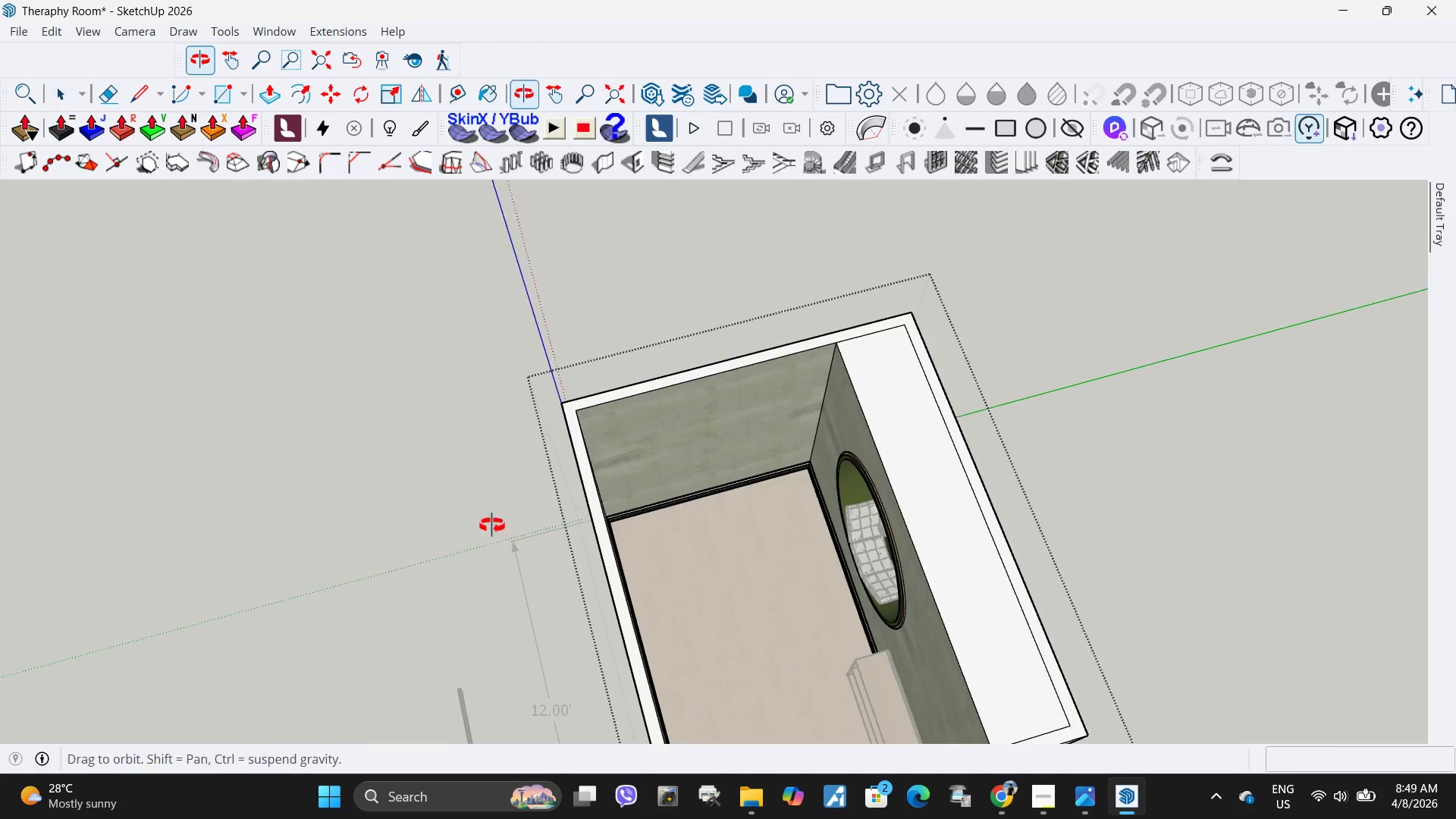 
key(Space)
 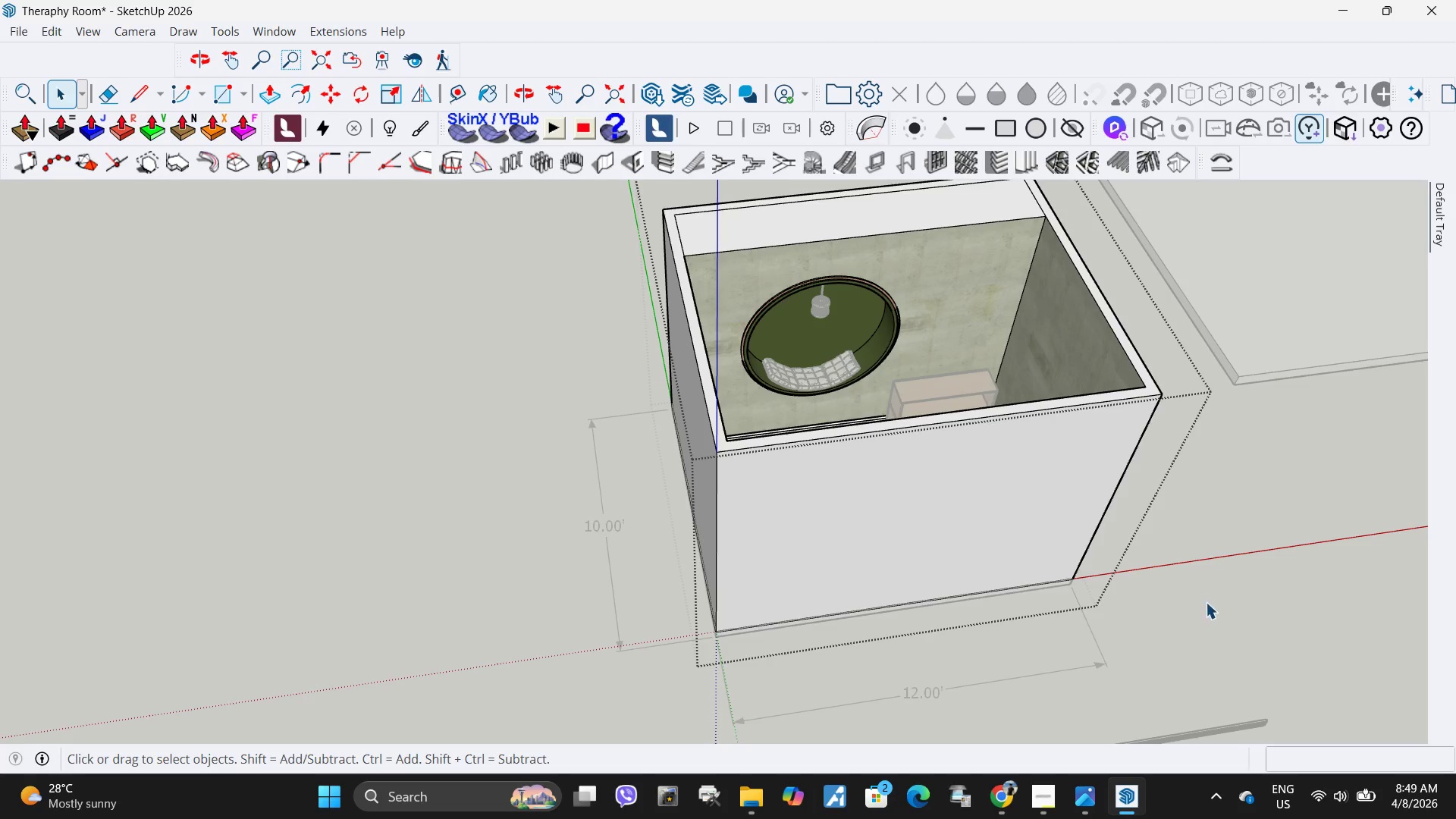 
scroll: coordinate [628, 471], scroll_direction: down, amount: 29.0
 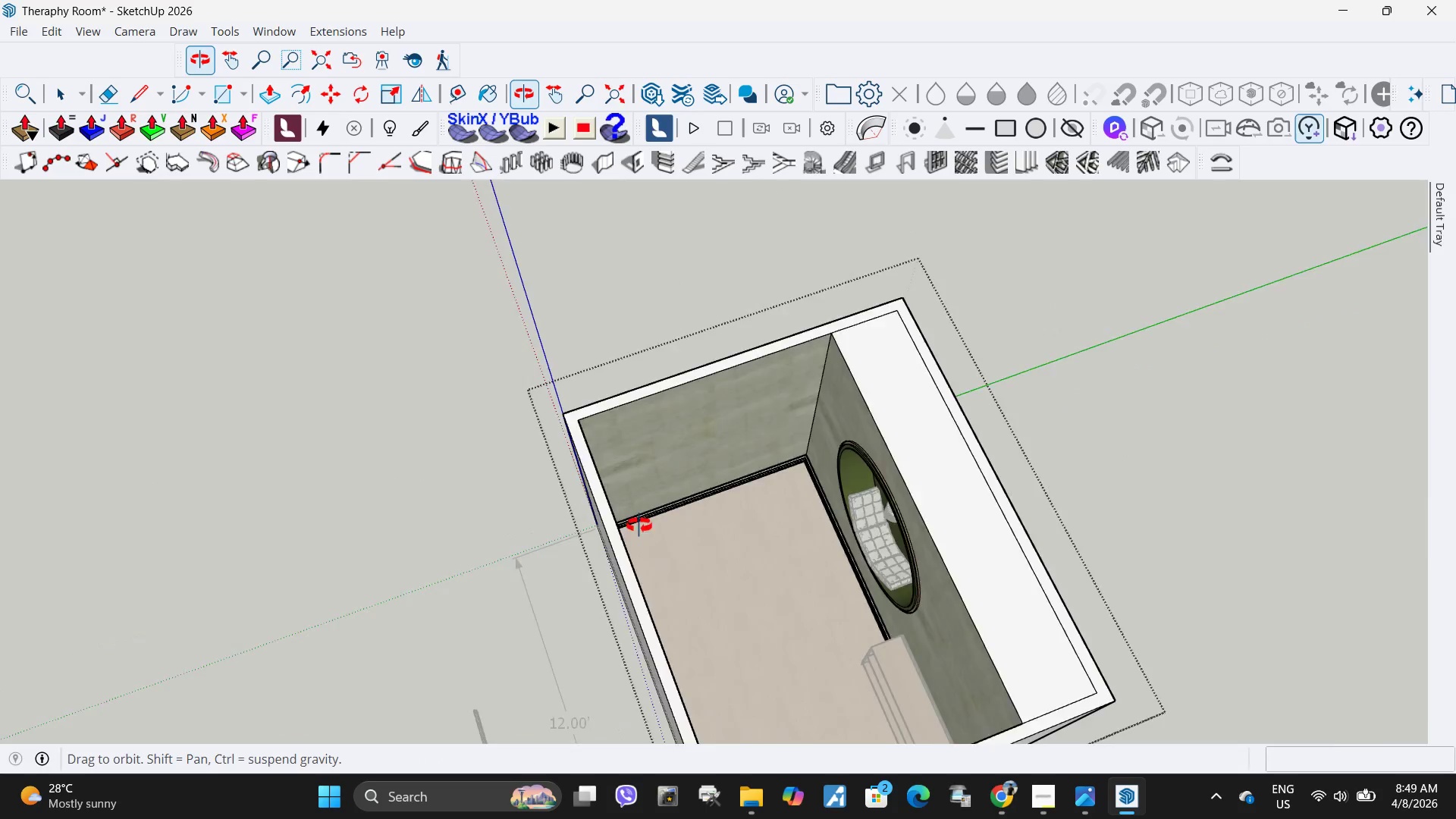 
left_click([1206, 602])
 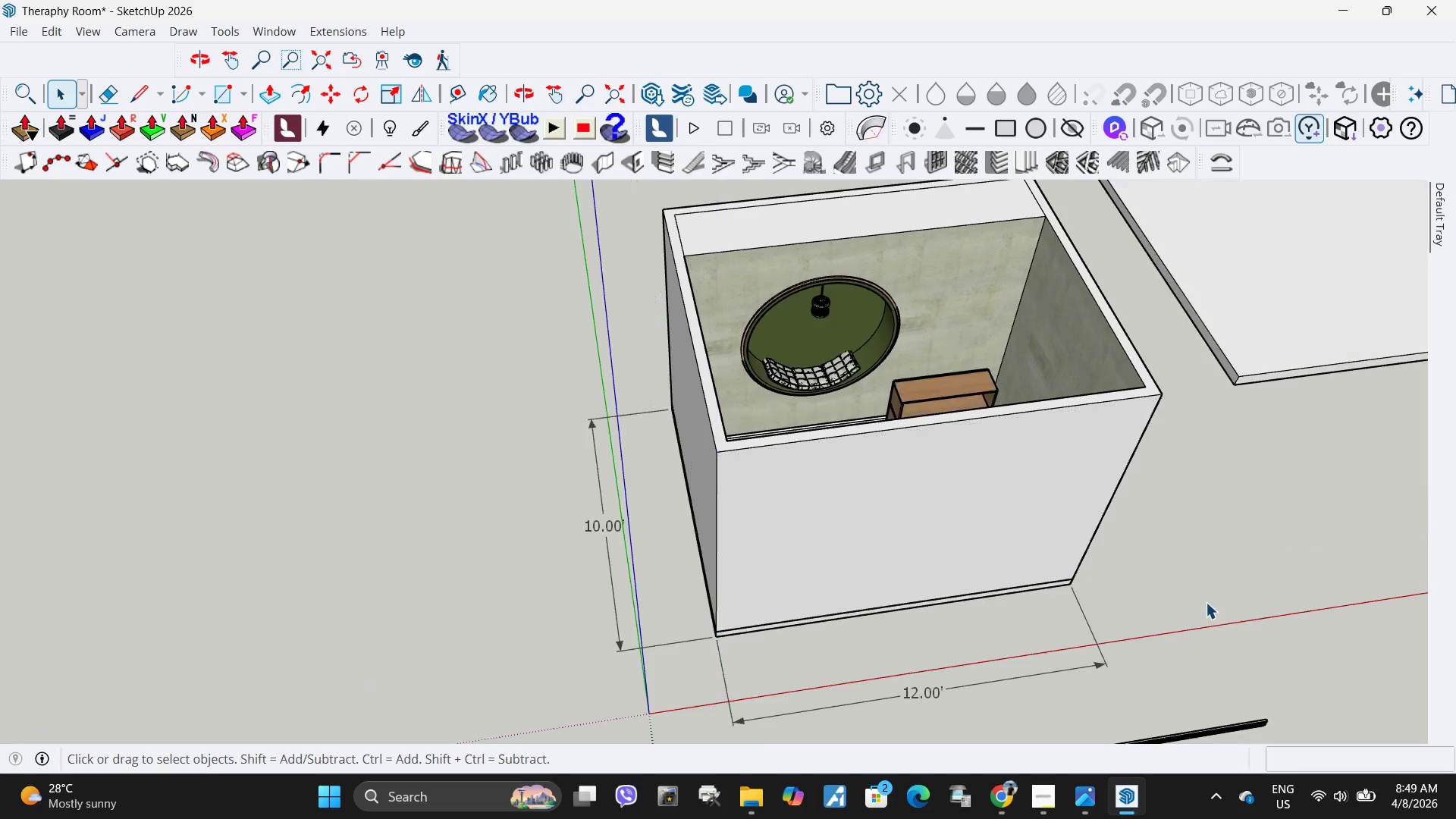 
key(Escape)
 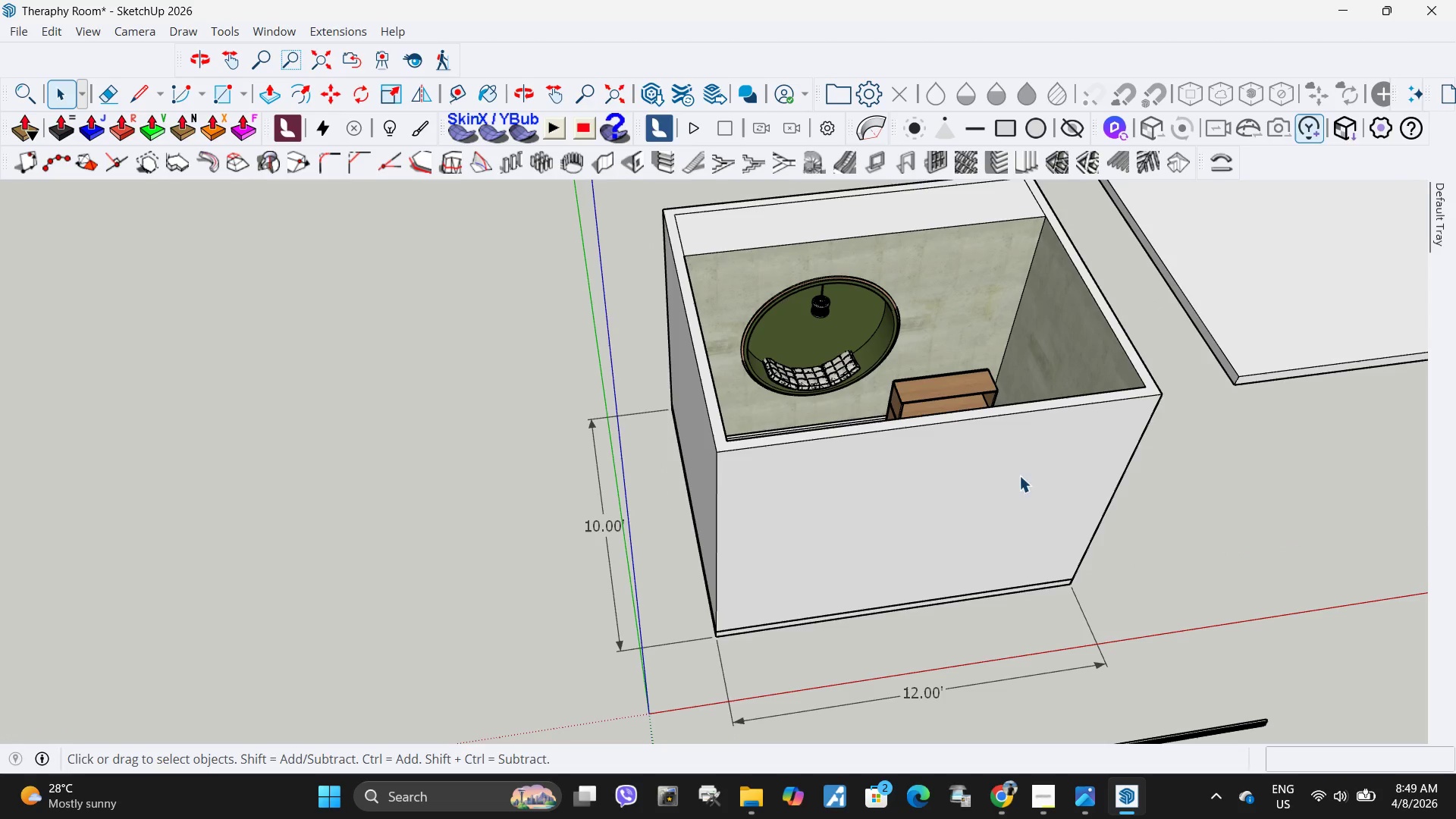 
key(Escape)
 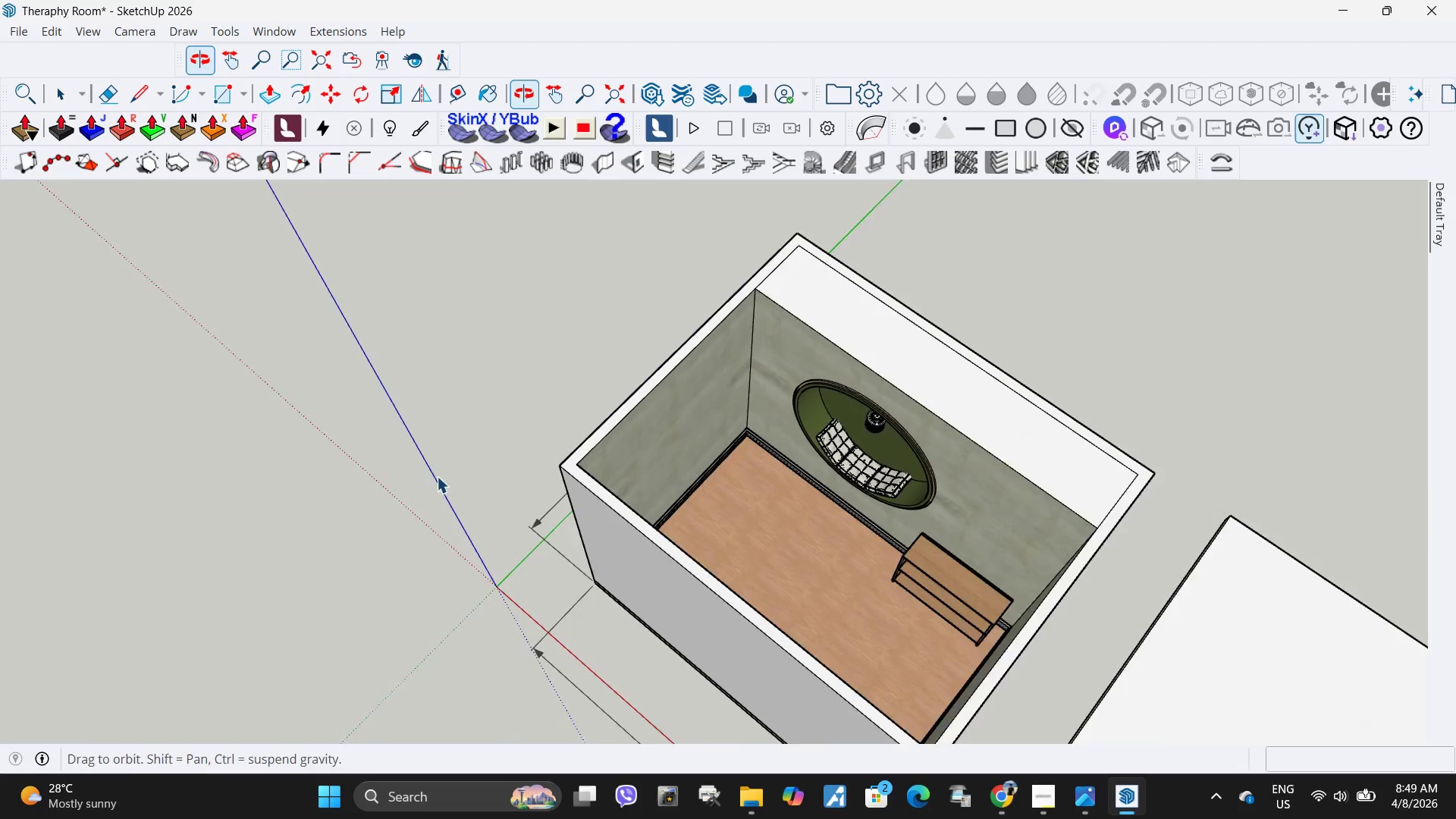 
key(H)
 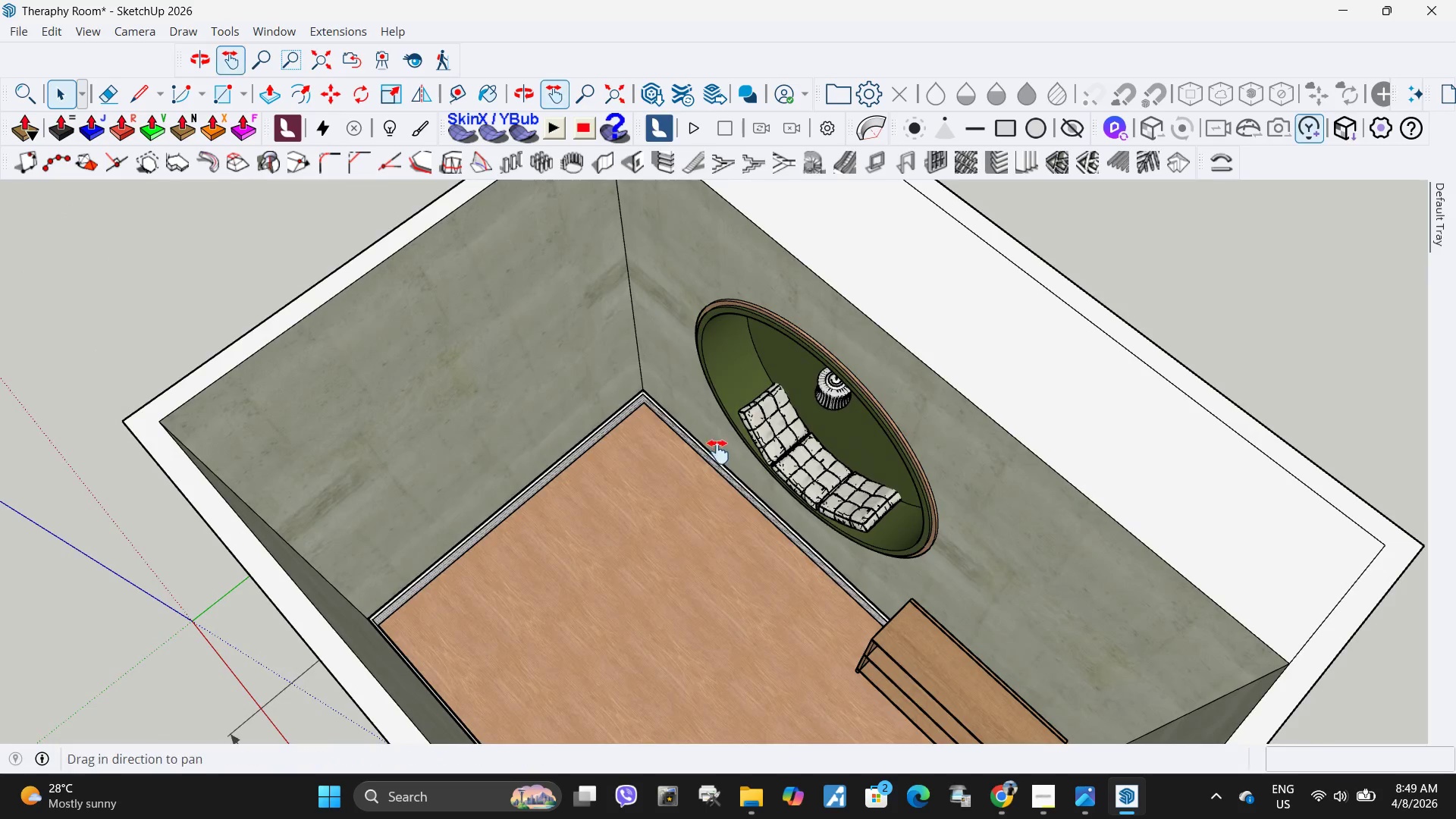 
left_click_drag(start_coordinate=[718, 452], to_coordinate=[573, 416])
 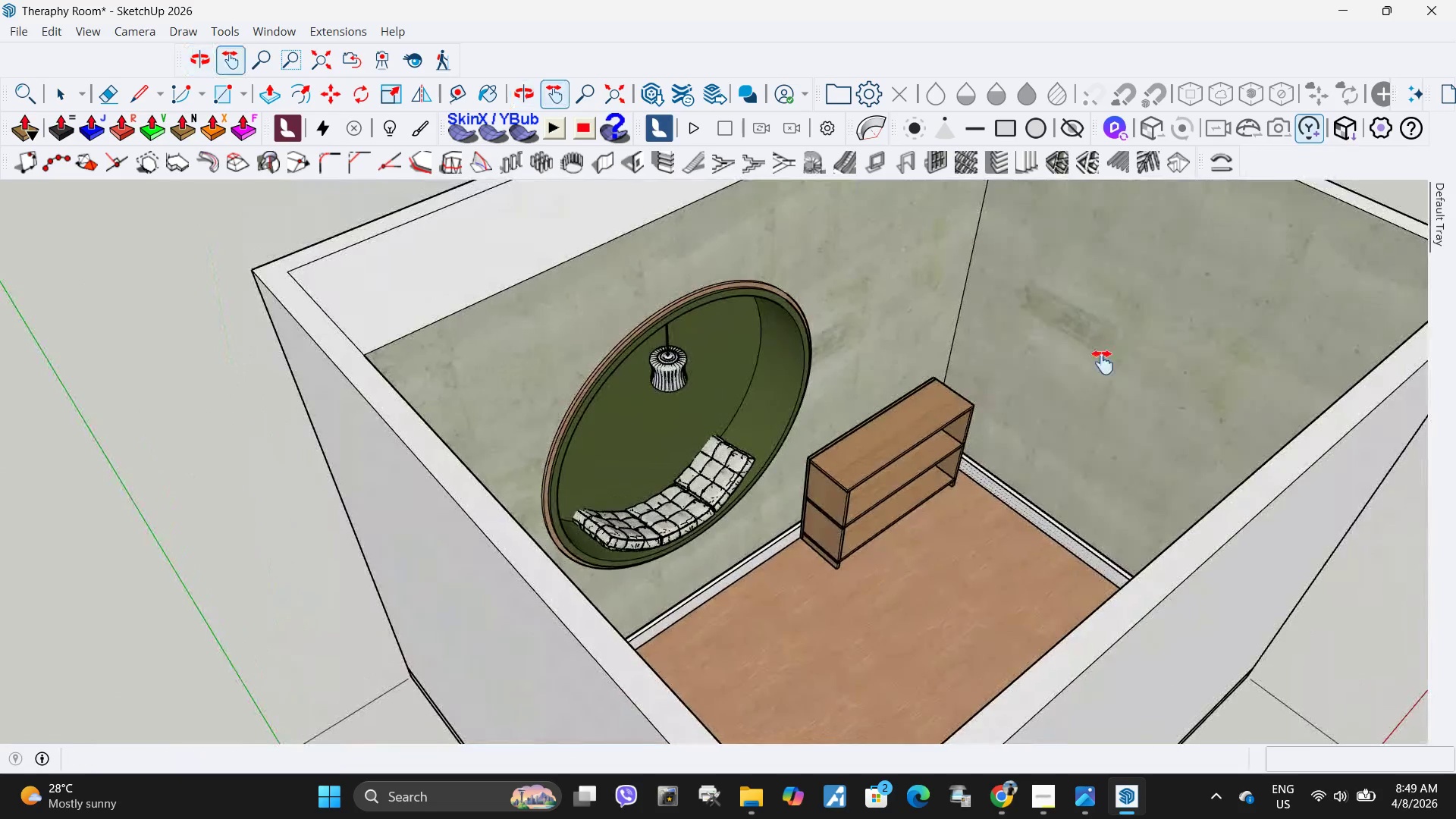 
scroll: coordinate [1062, 365], scroll_direction: up, amount: 7.0
 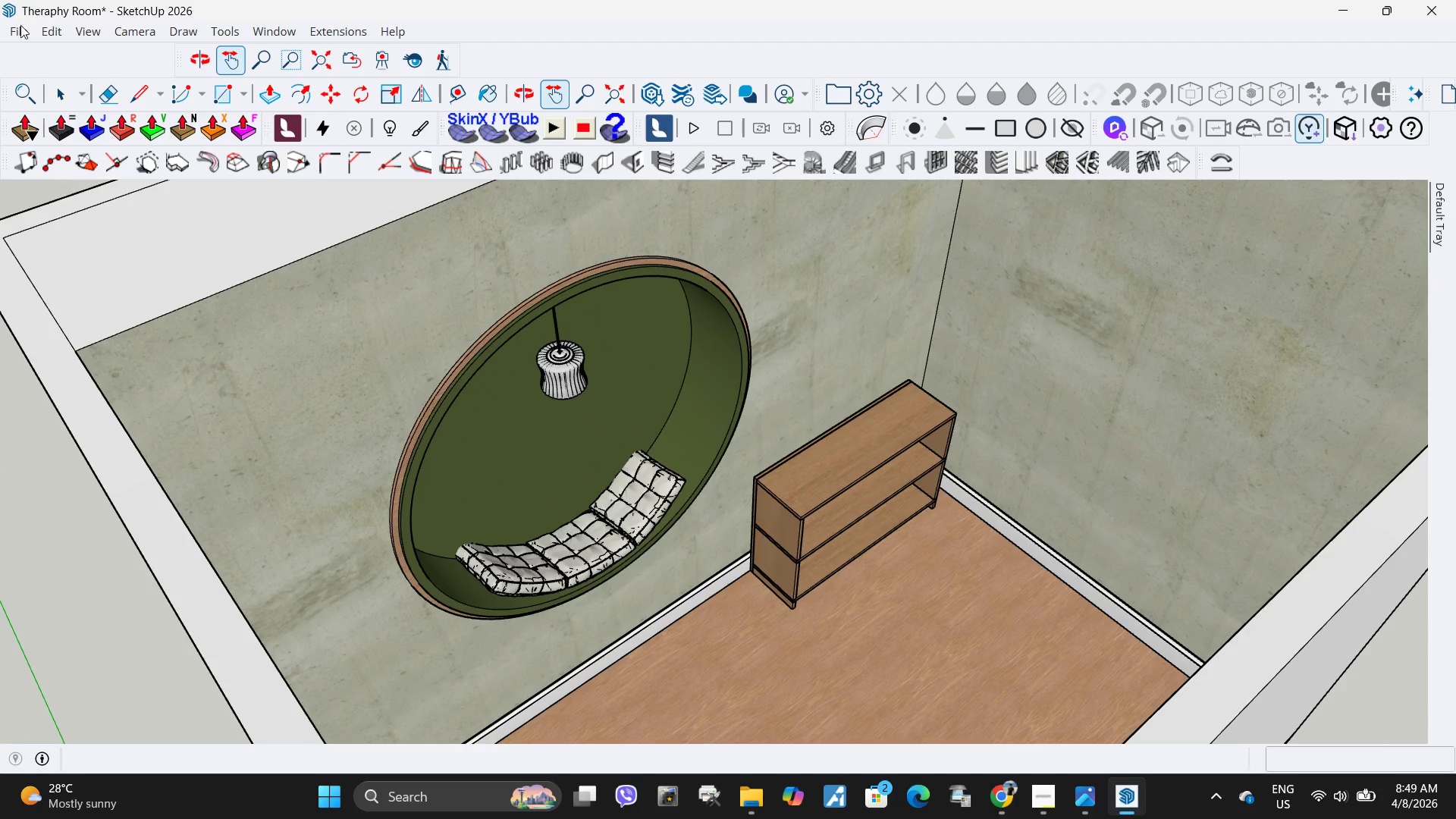 
left_click([20, 27])
 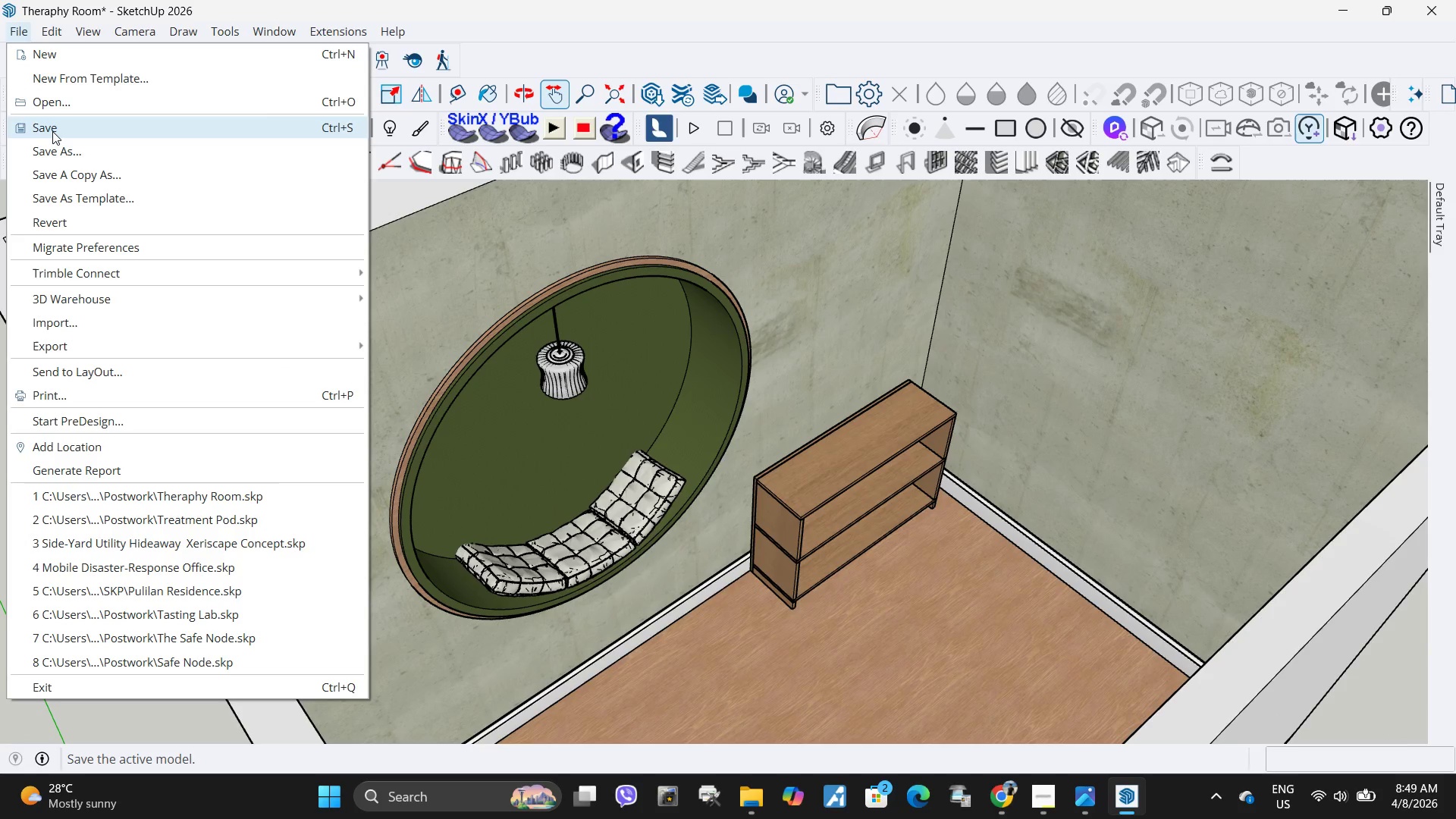 
left_click([52, 131])
 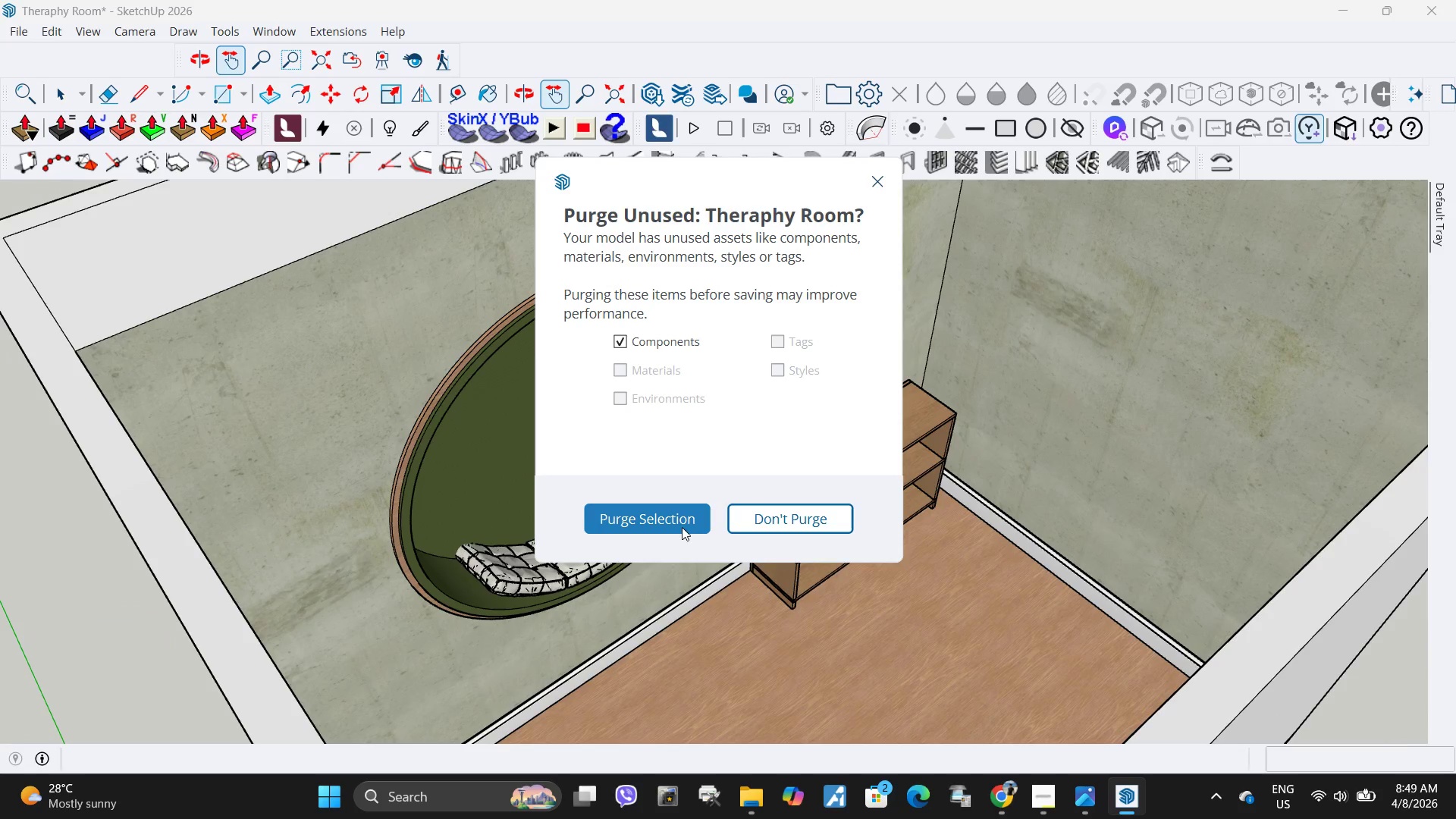 
left_click([682, 523])
 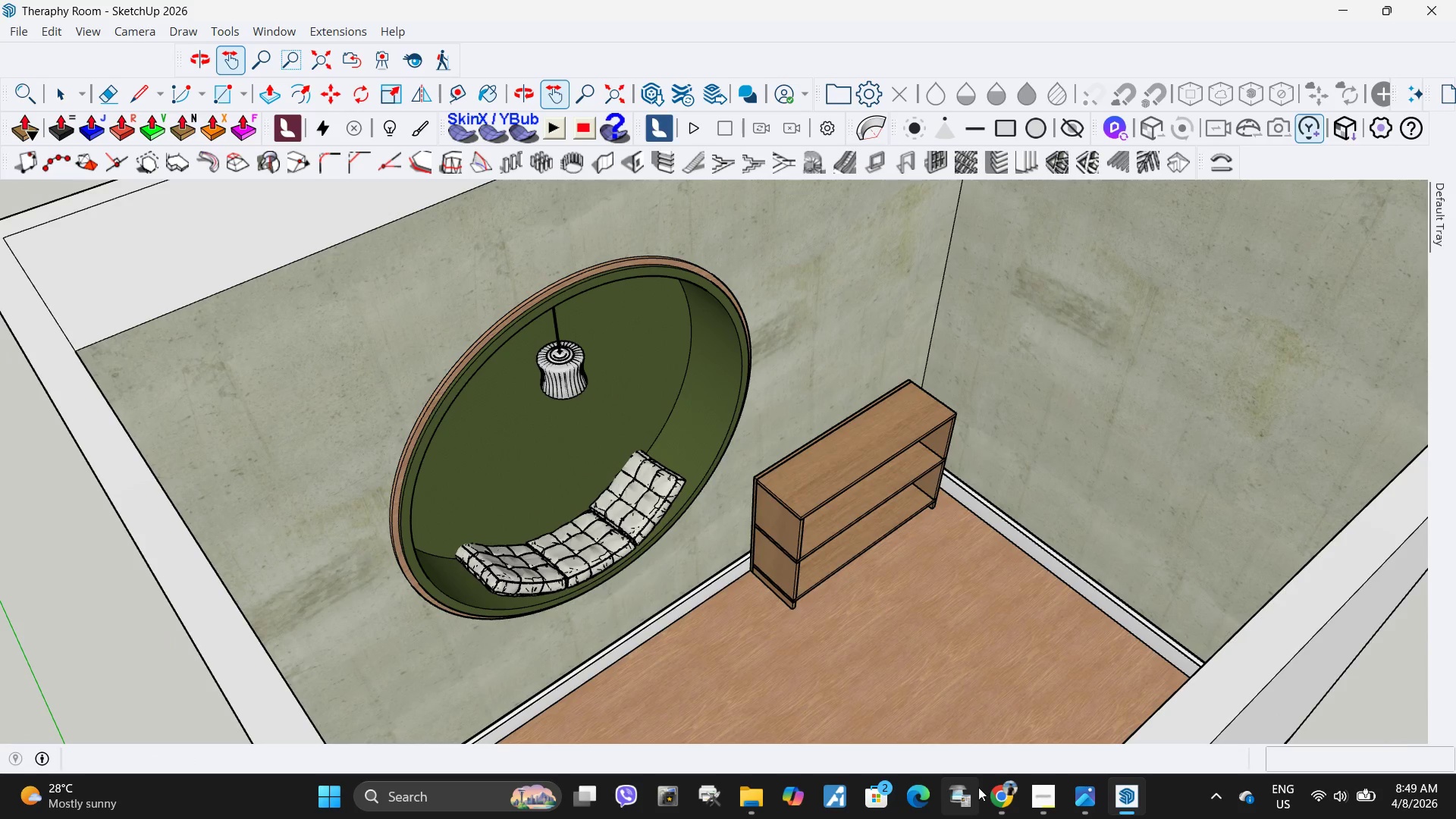 
left_click([1037, 795])